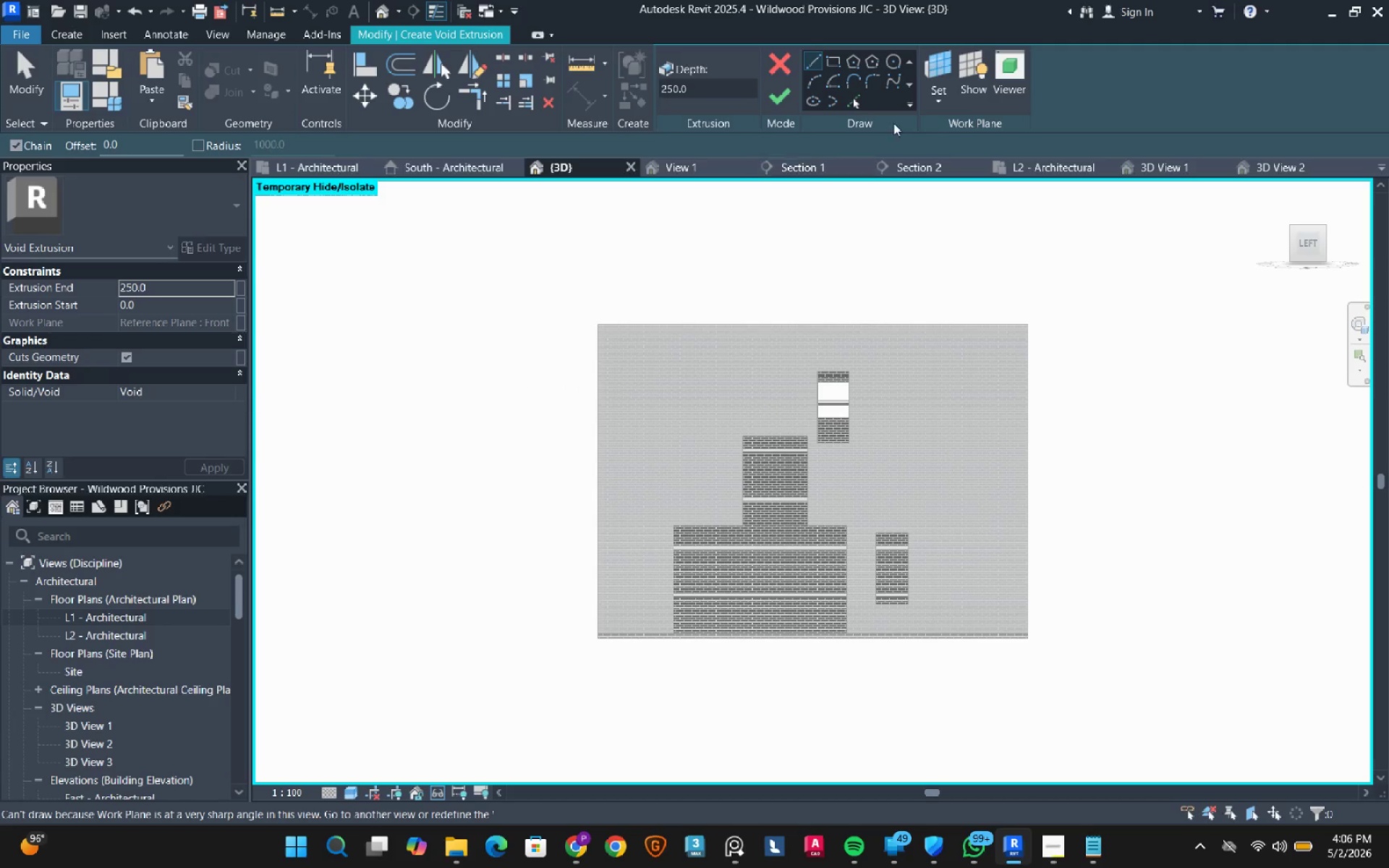 
left_click([935, 96])
 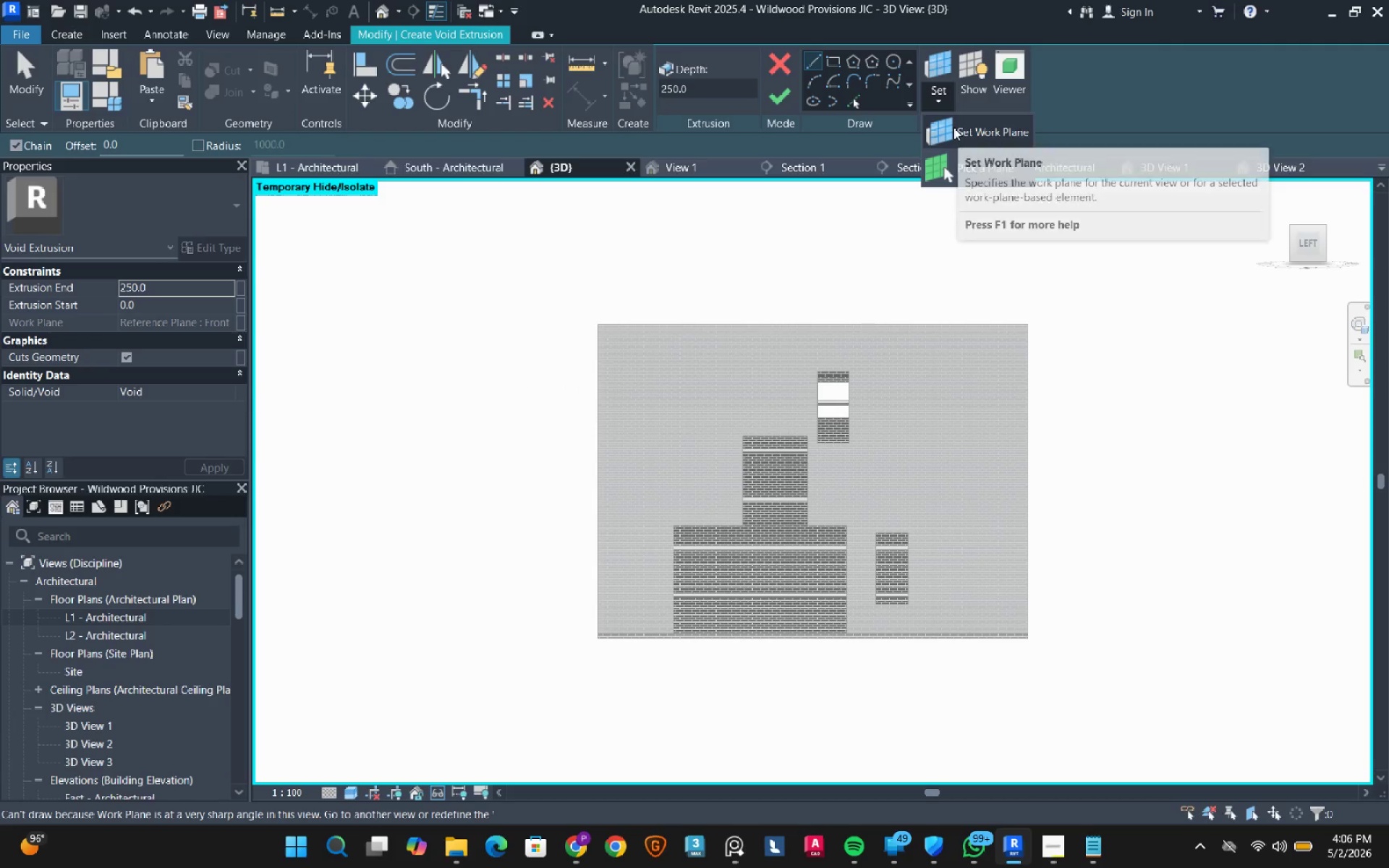 
left_click([953, 127])
 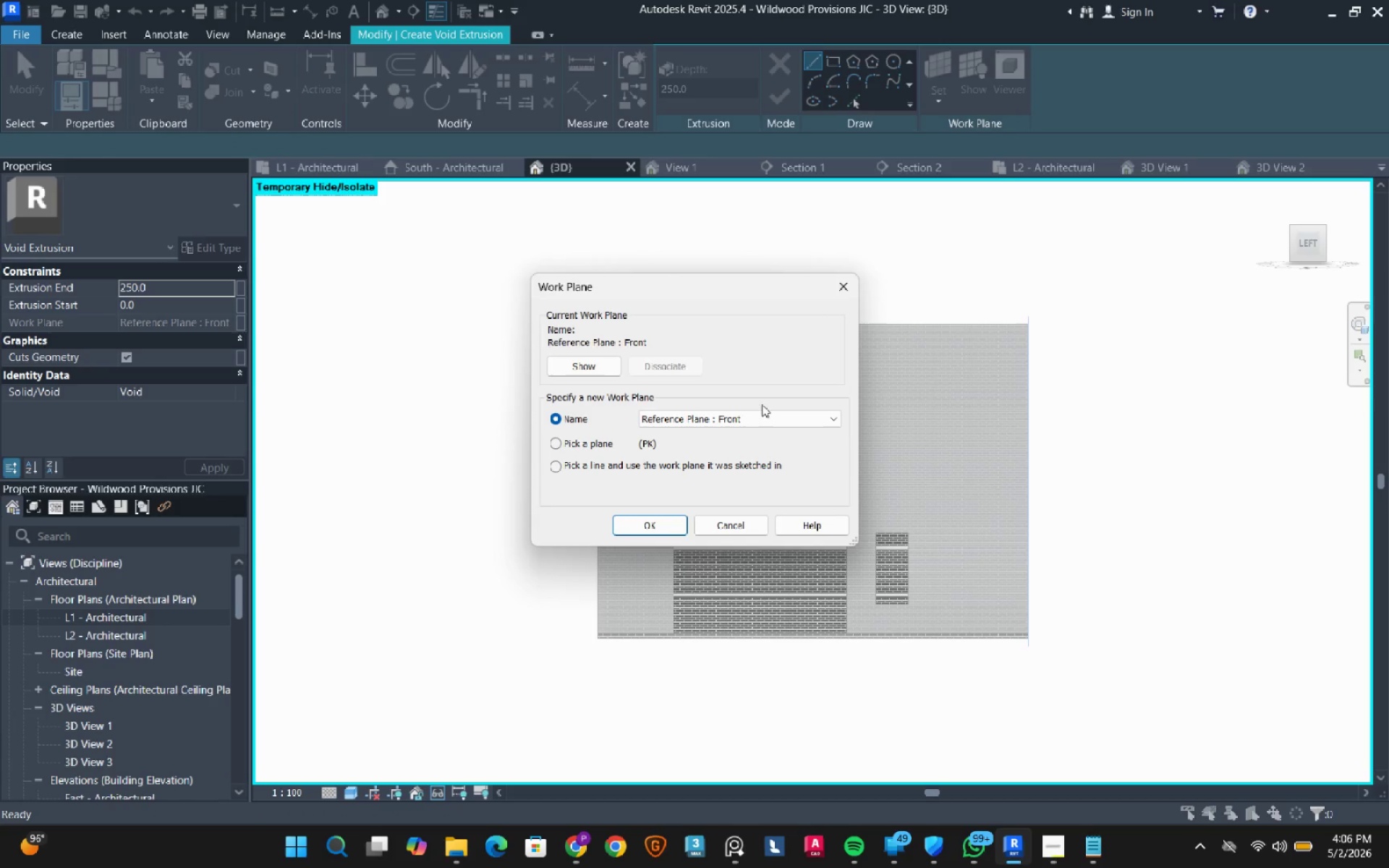 
left_click([716, 420])
 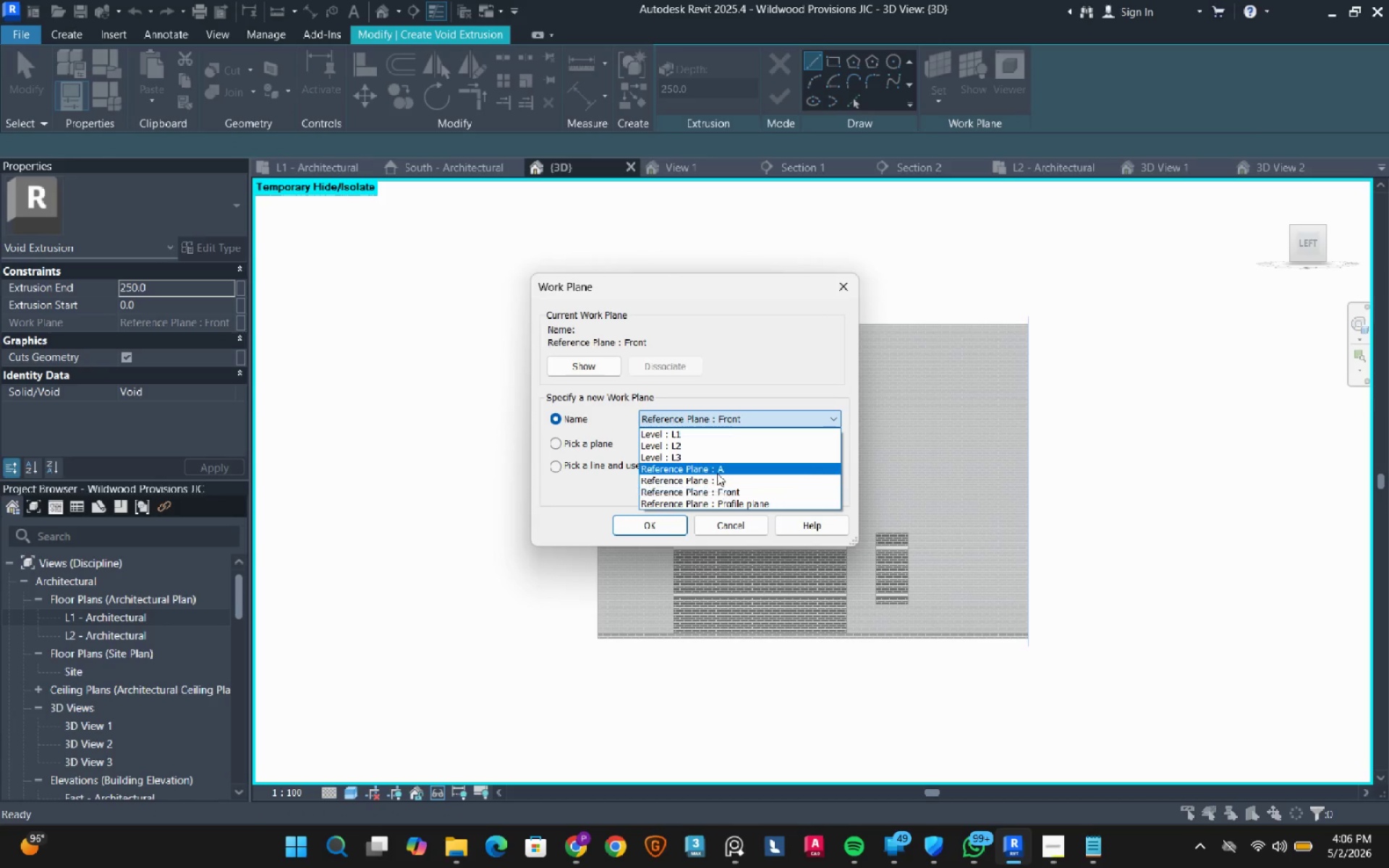 
left_click([718, 468])
 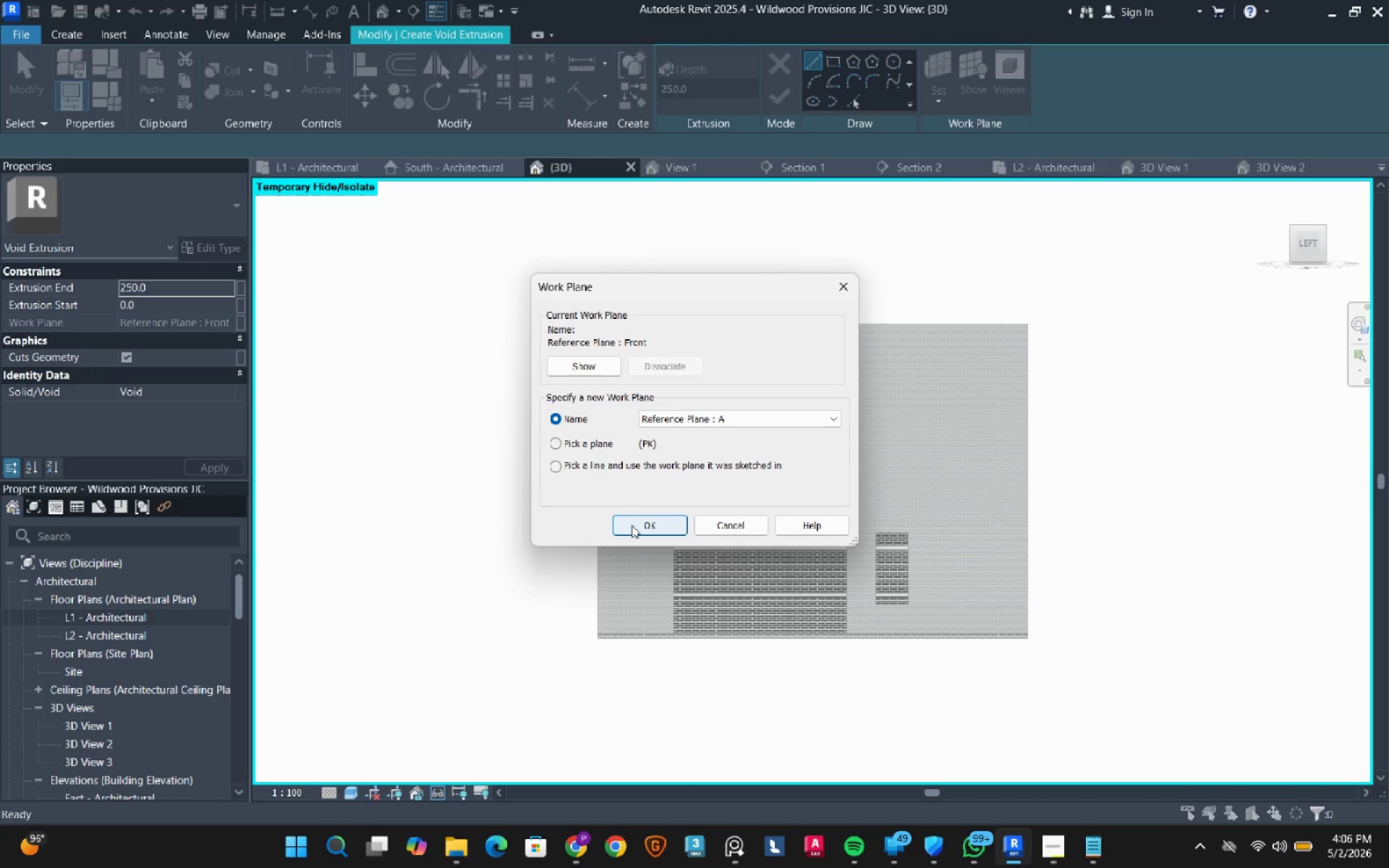 
left_click([632, 525])
 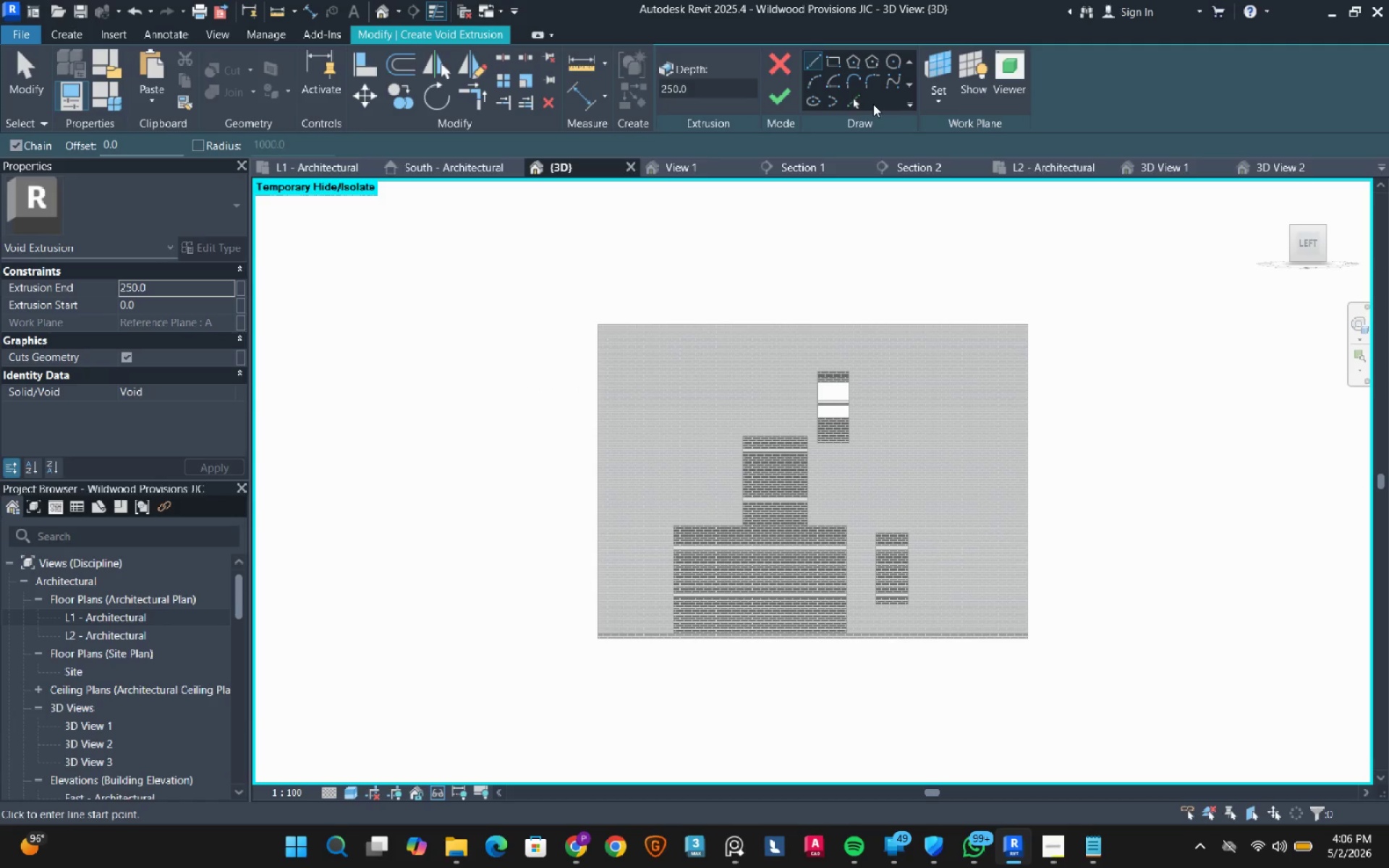 
left_click([857, 102])
 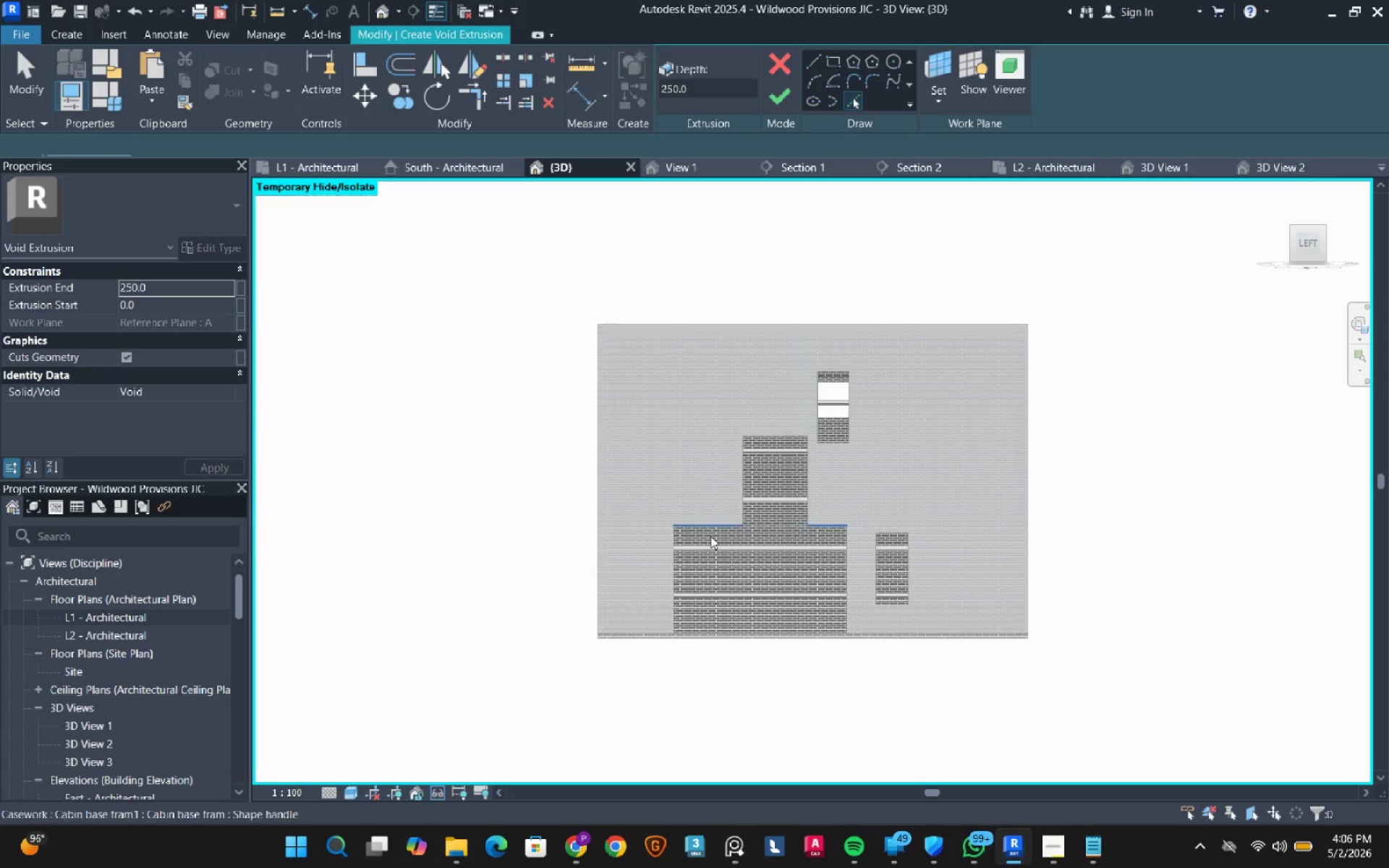 
scroll: coordinate [681, 546], scroll_direction: up, amount: 6.0
 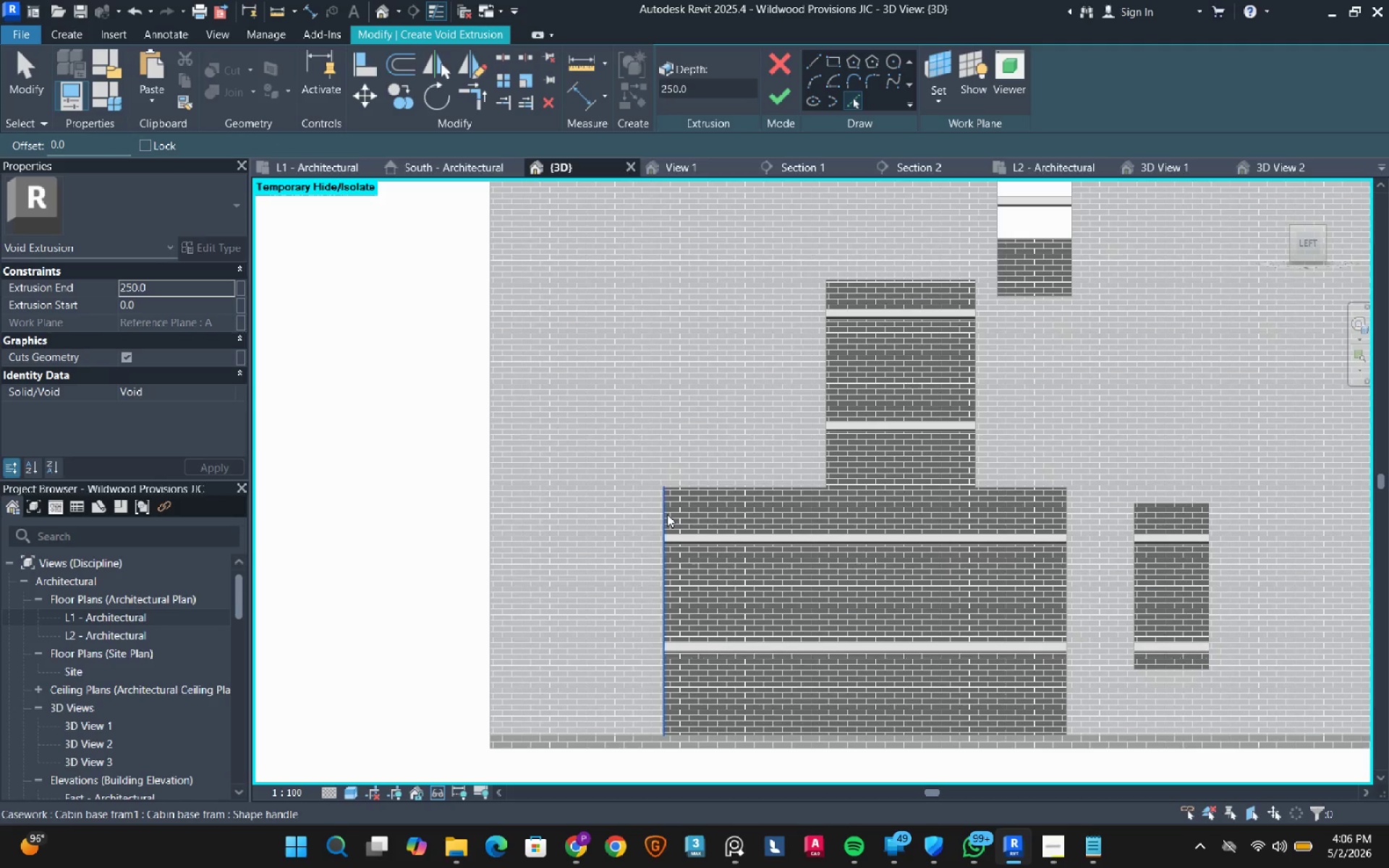 
left_click([667, 514])
 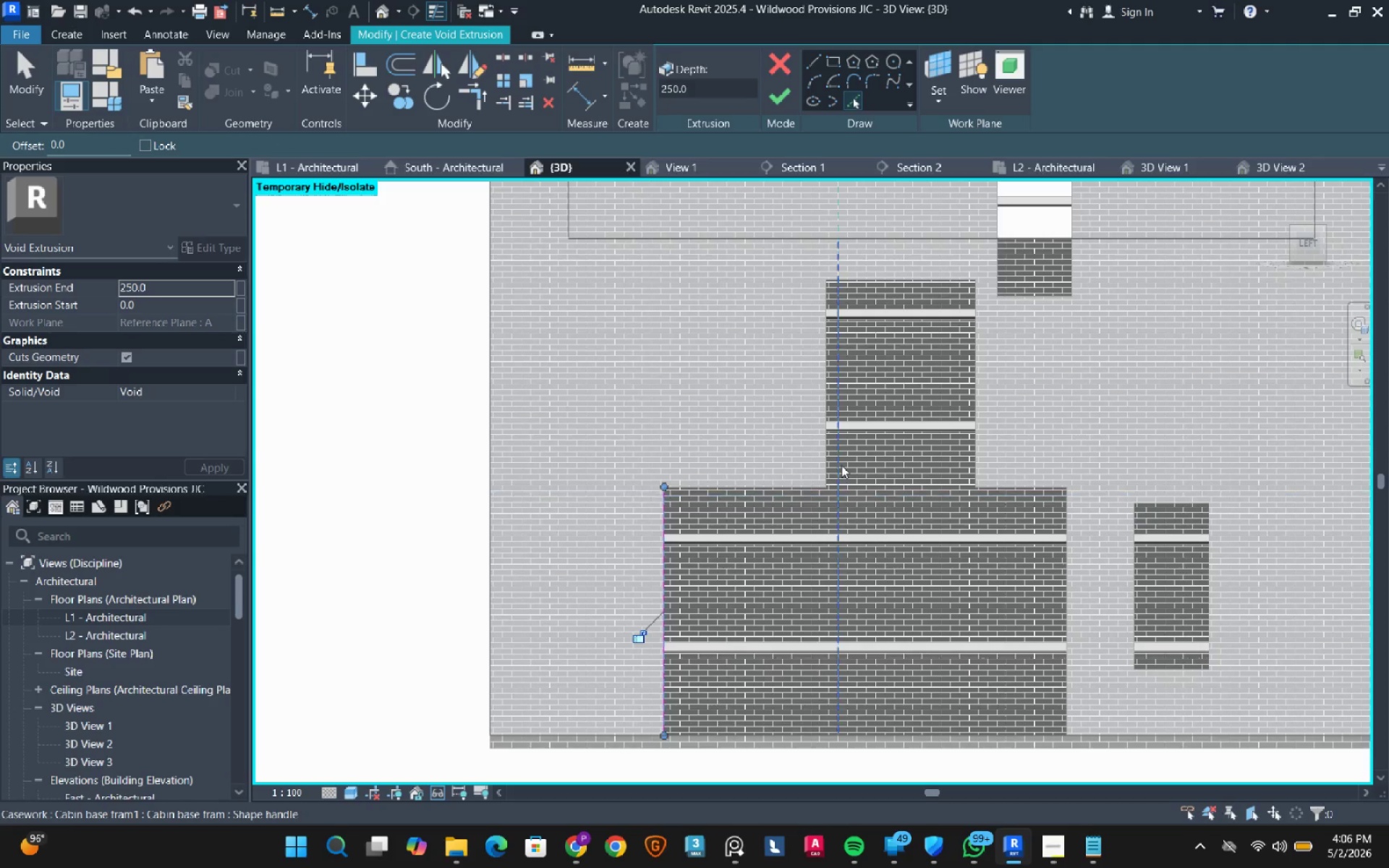 
scroll: coordinate [802, 491], scroll_direction: up, amount: 3.0
 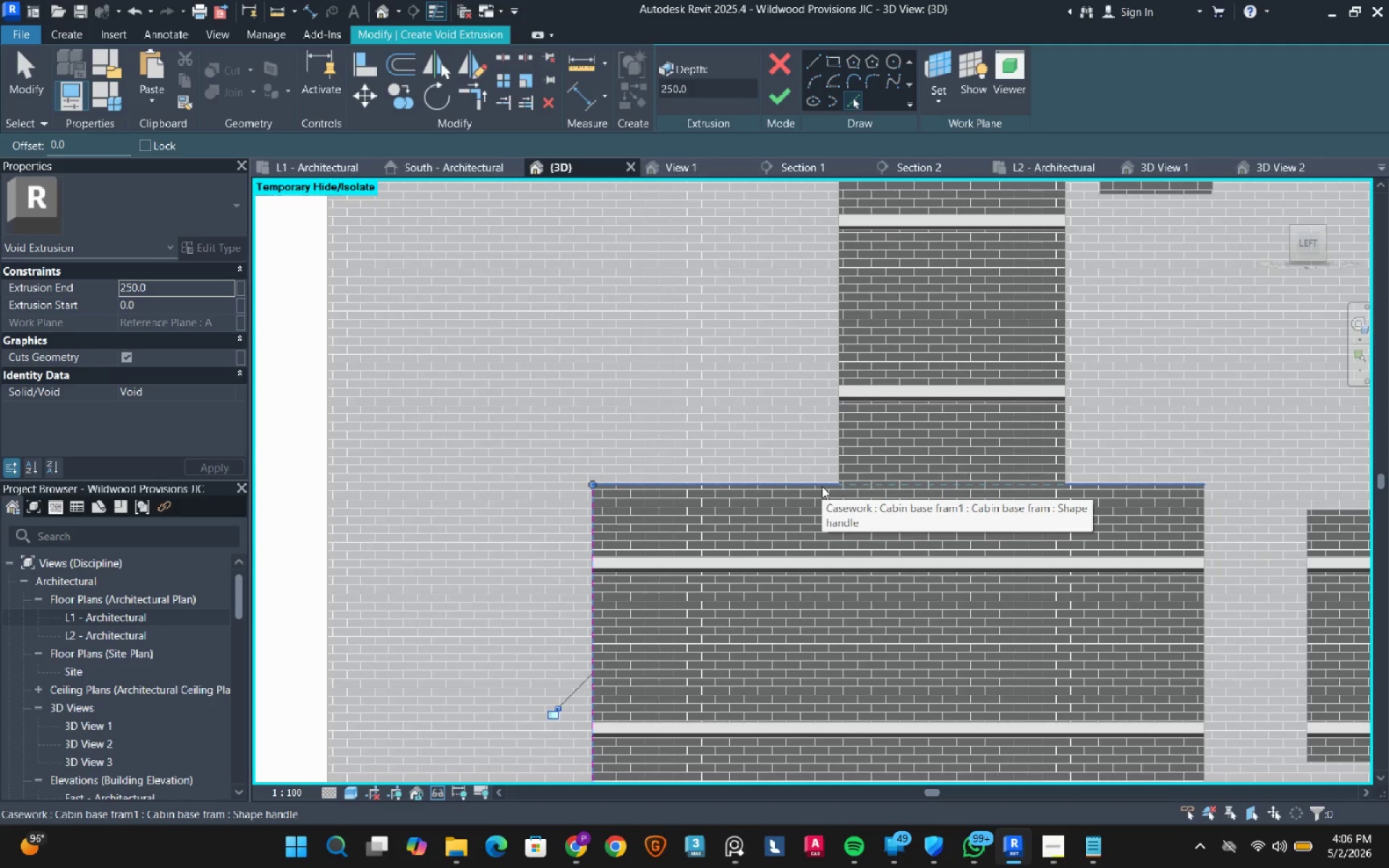 
left_click([822, 486])
 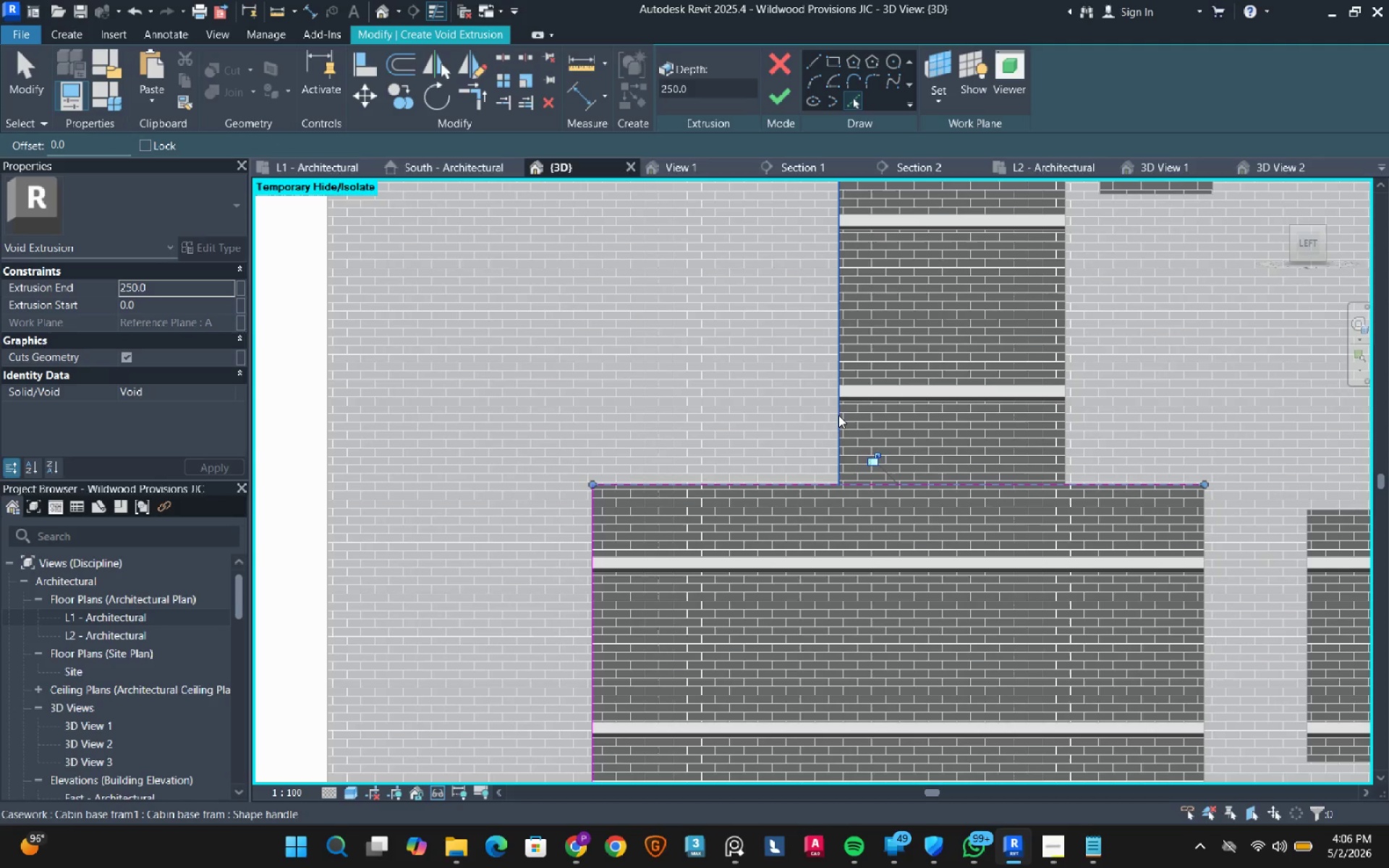 
left_click([838, 415])
 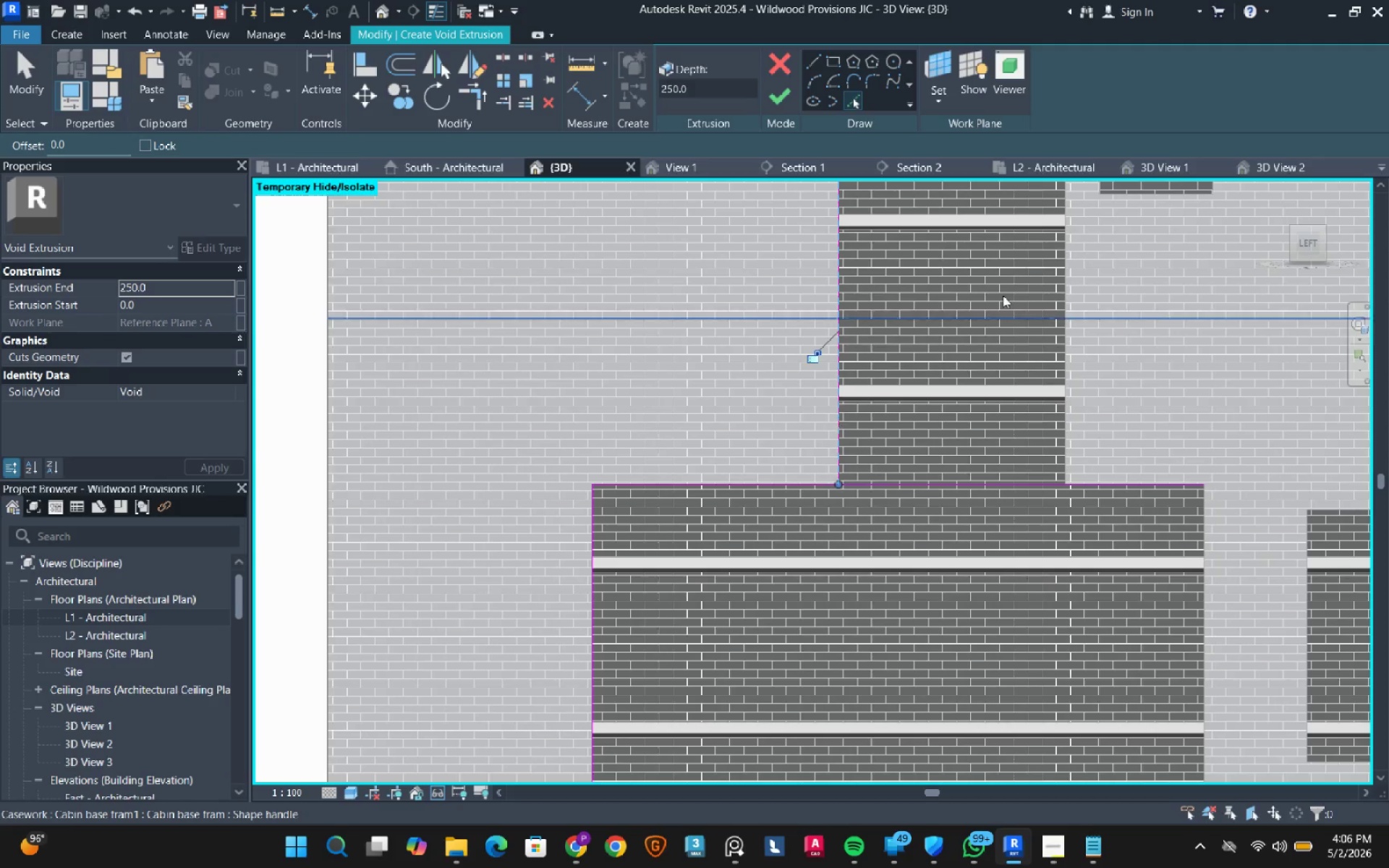 
scroll: coordinate [1003, 294], scroll_direction: up, amount: 1.0
 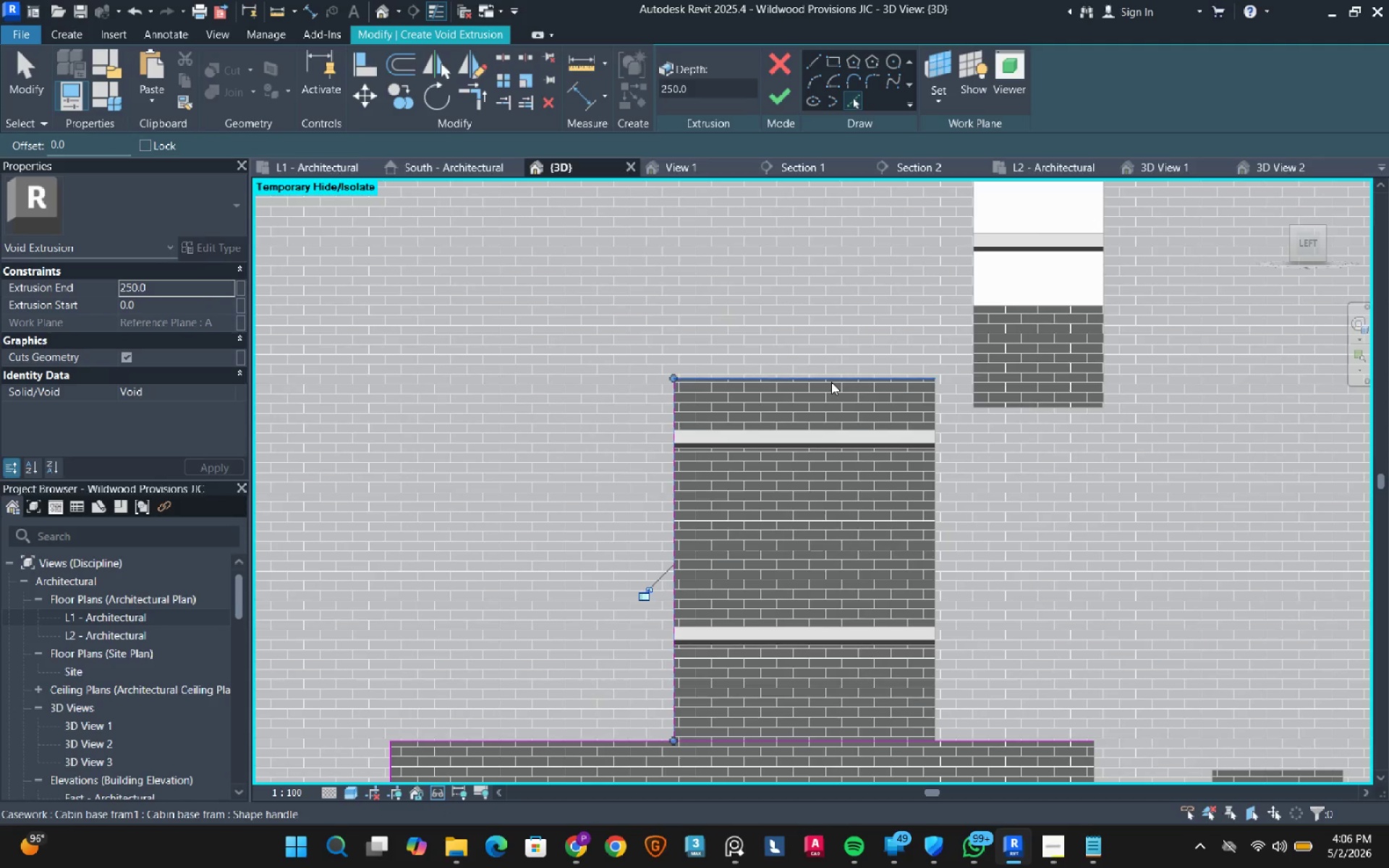 
left_click([831, 382])
 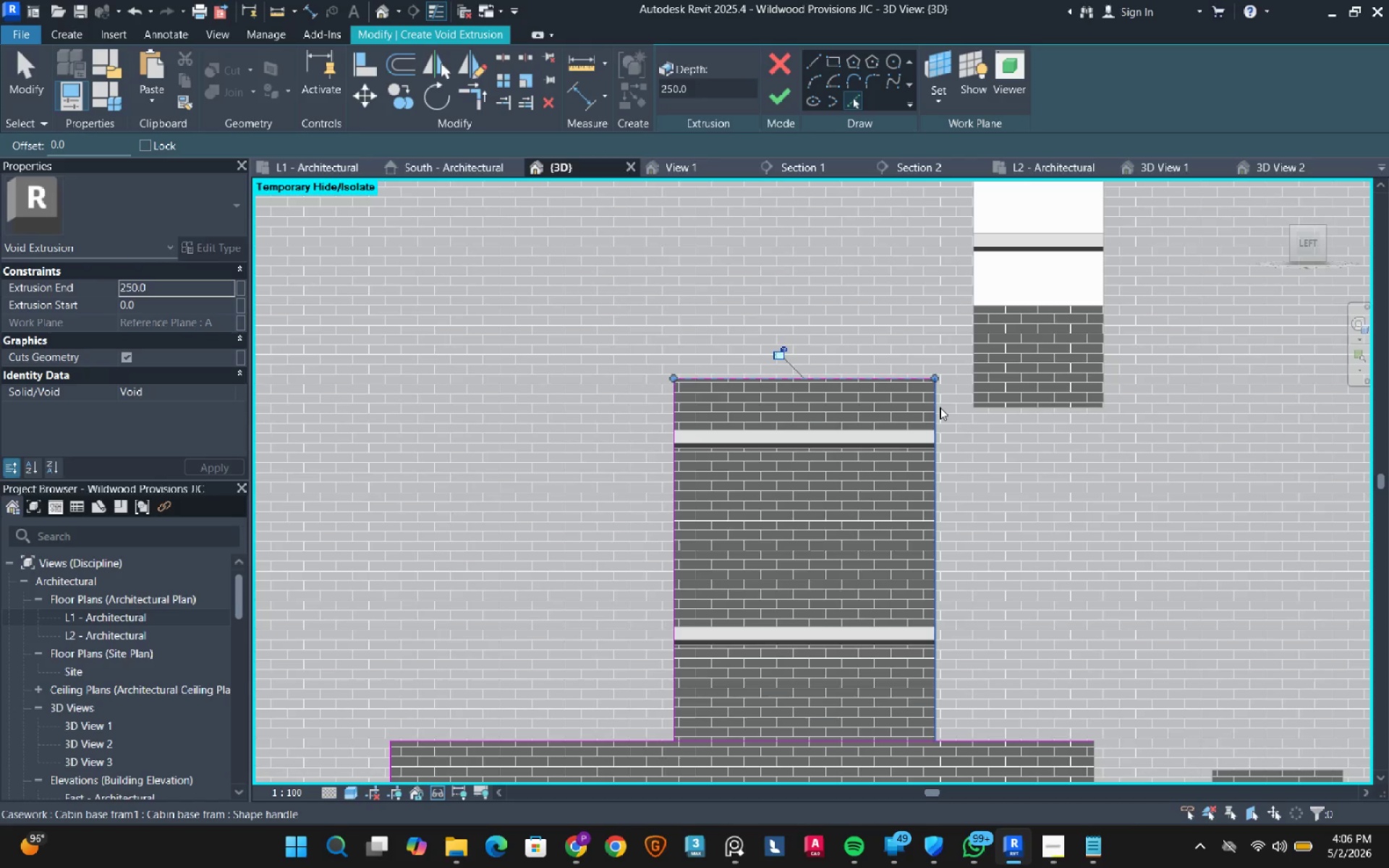 
left_click_drag(start_coordinate=[940, 407], to_coordinate=[936, 409])
 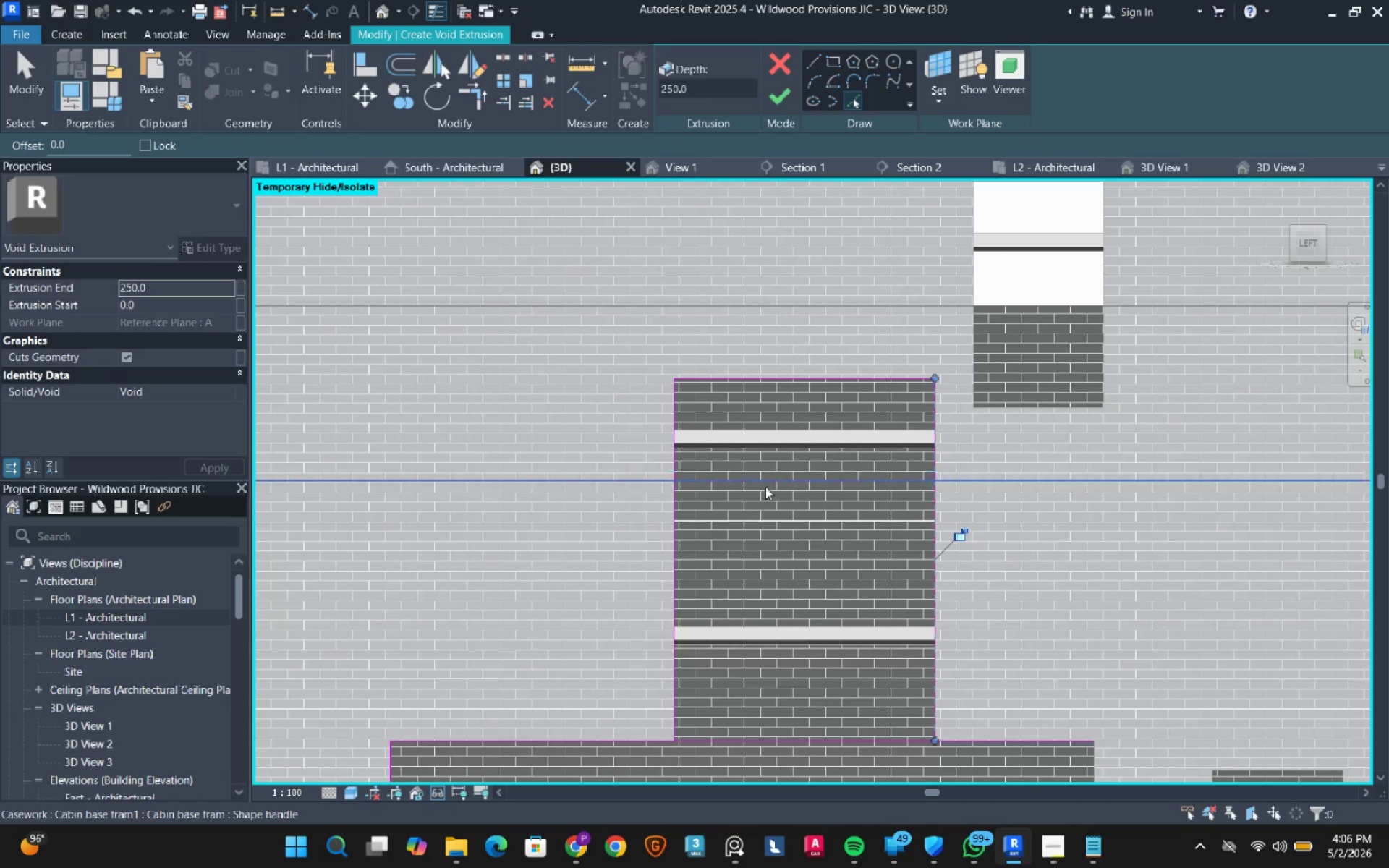 
scroll: coordinate [766, 495], scroll_direction: down, amount: 3.0
 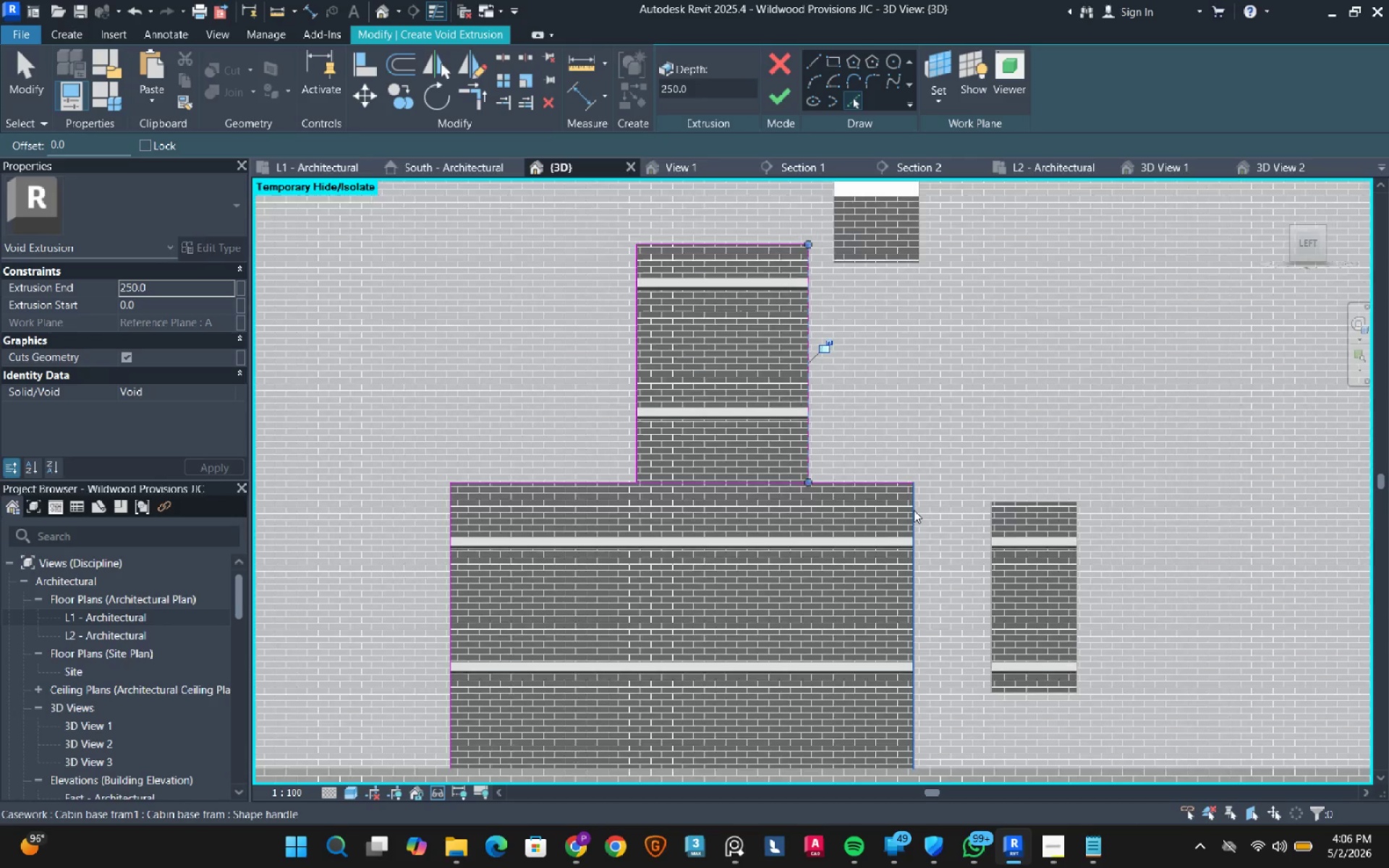 
left_click([914, 510])
 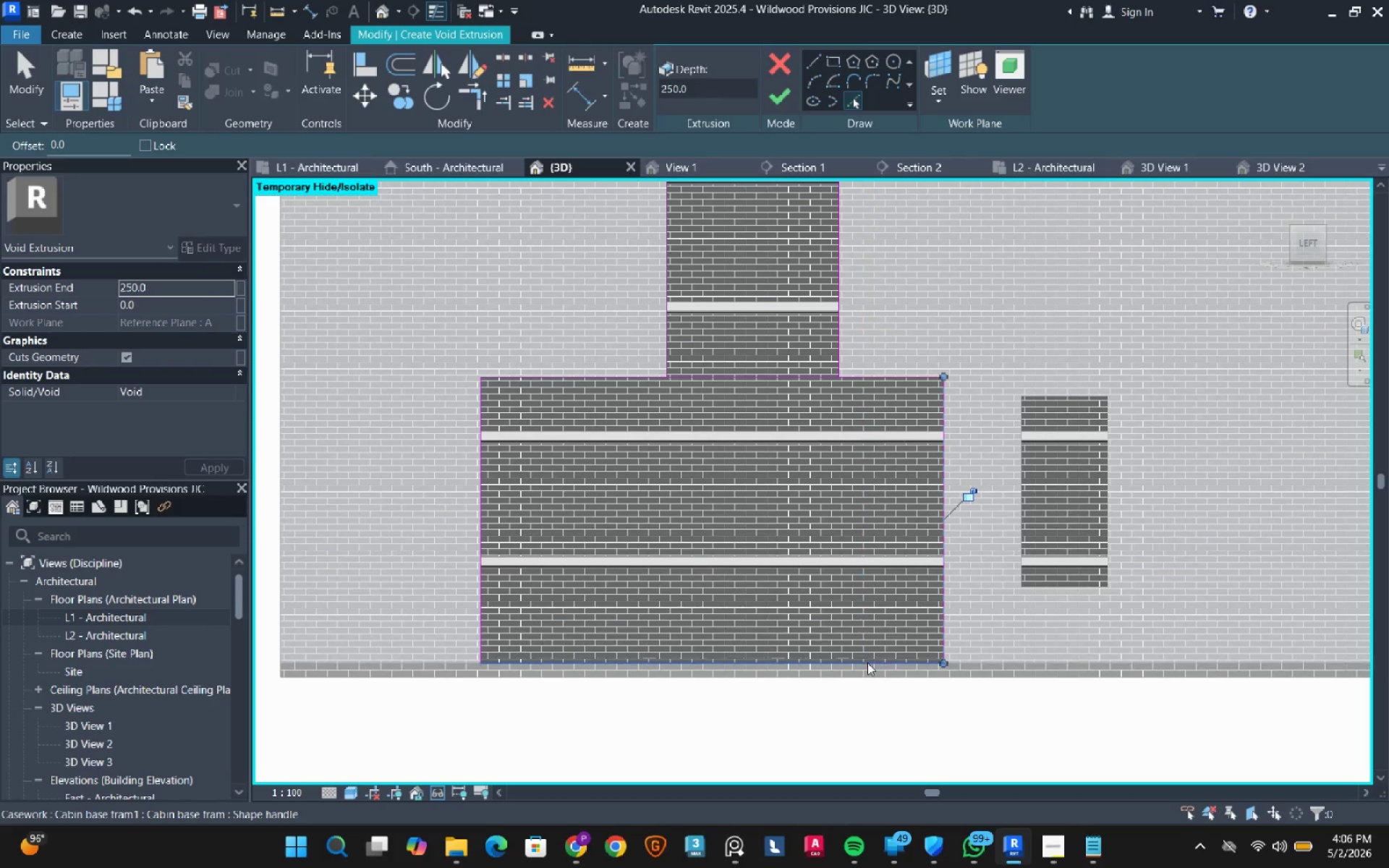 
left_click([867, 663])
 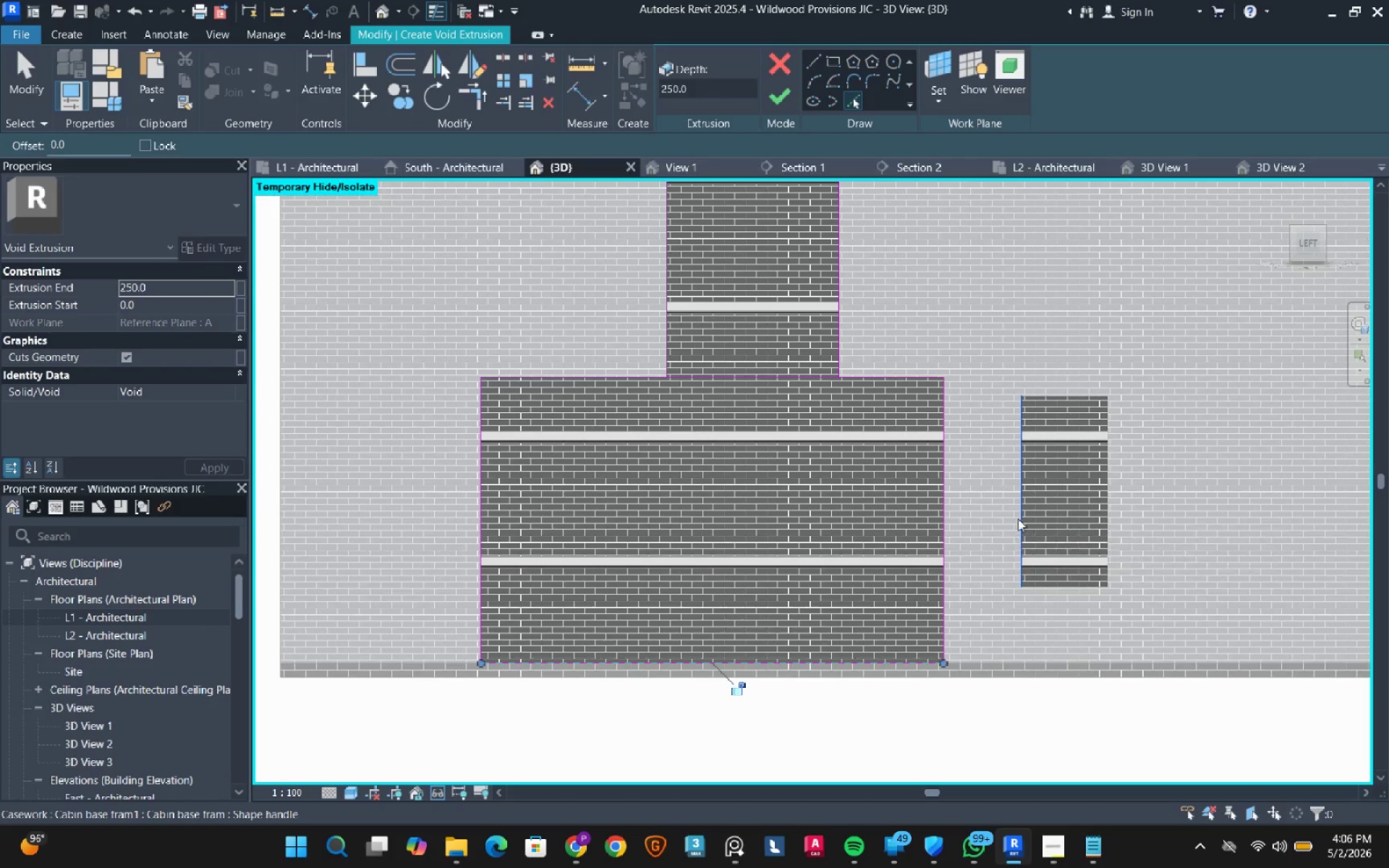 
left_click([1018, 518])
 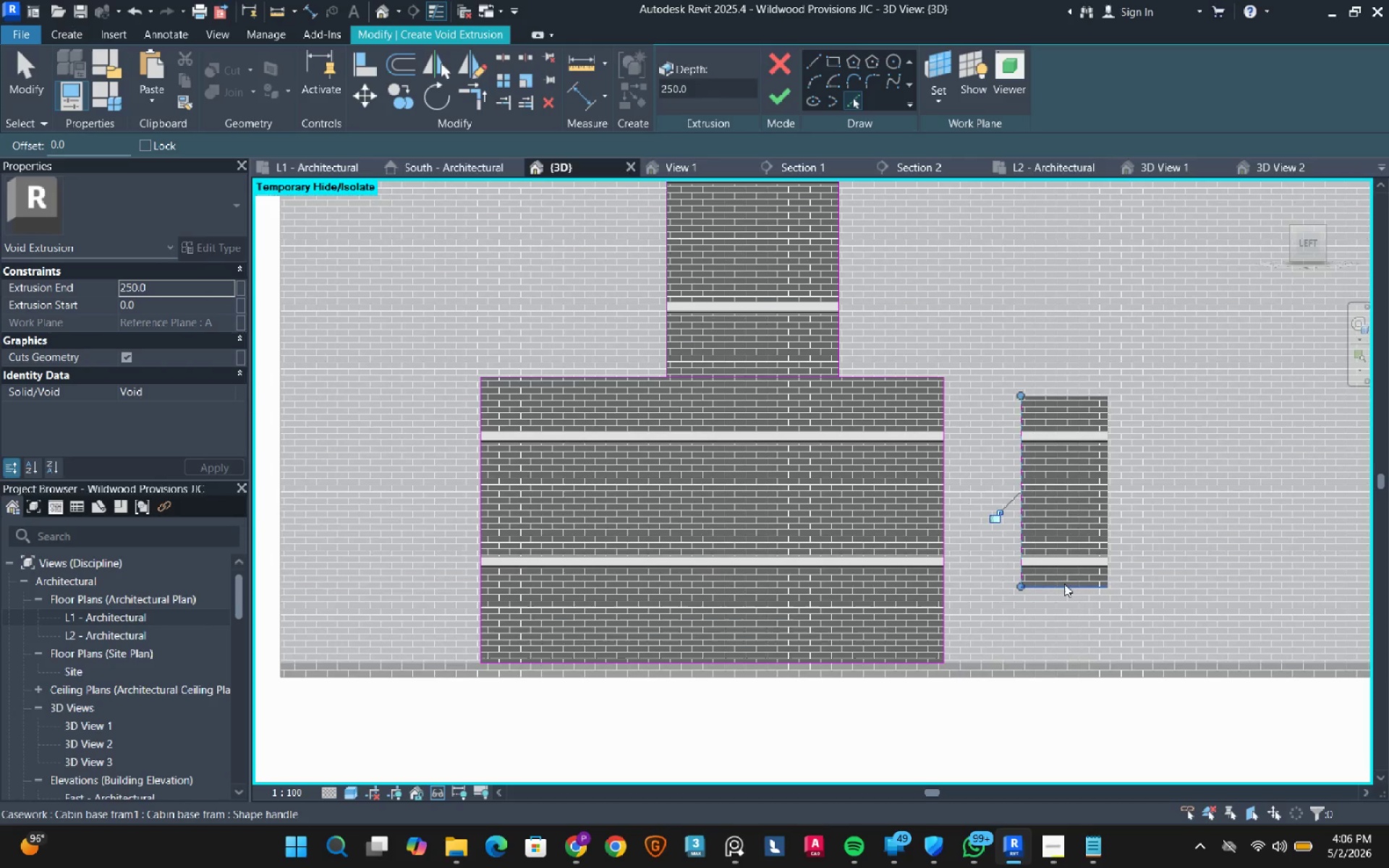 
left_click([1064, 584])
 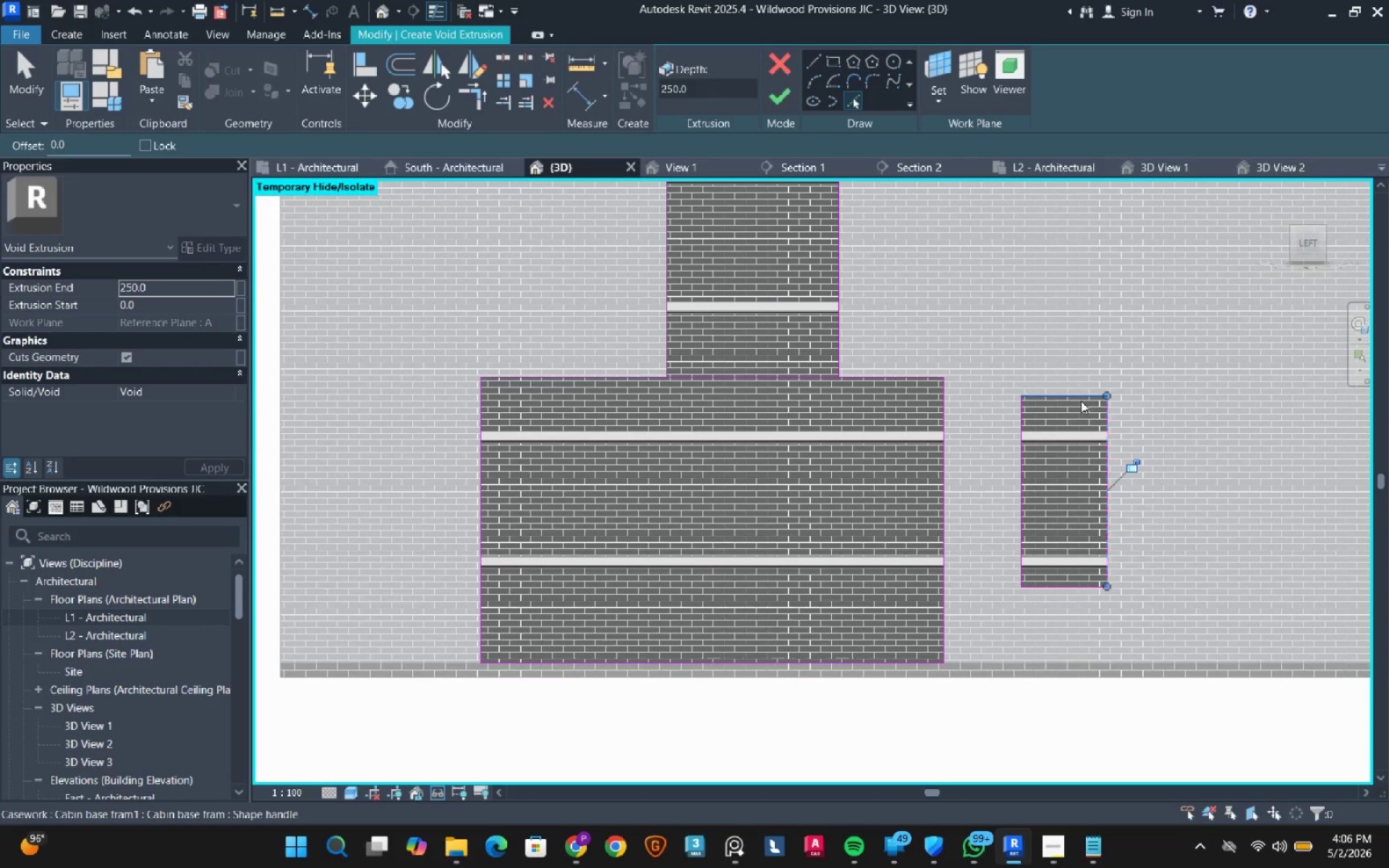 
left_click([1081, 401])
 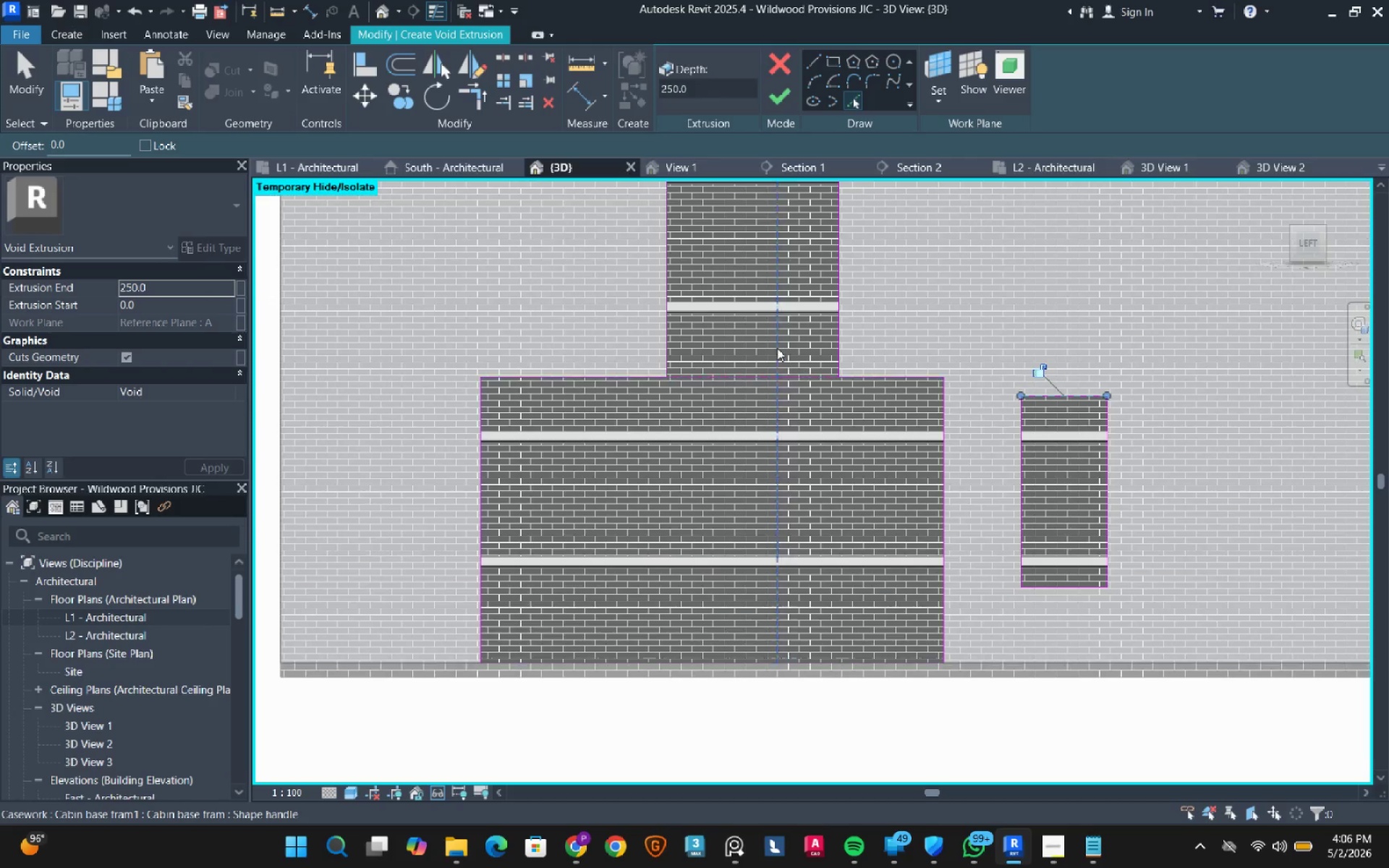 
scroll: coordinate [777, 348], scroll_direction: down, amount: 2.0
 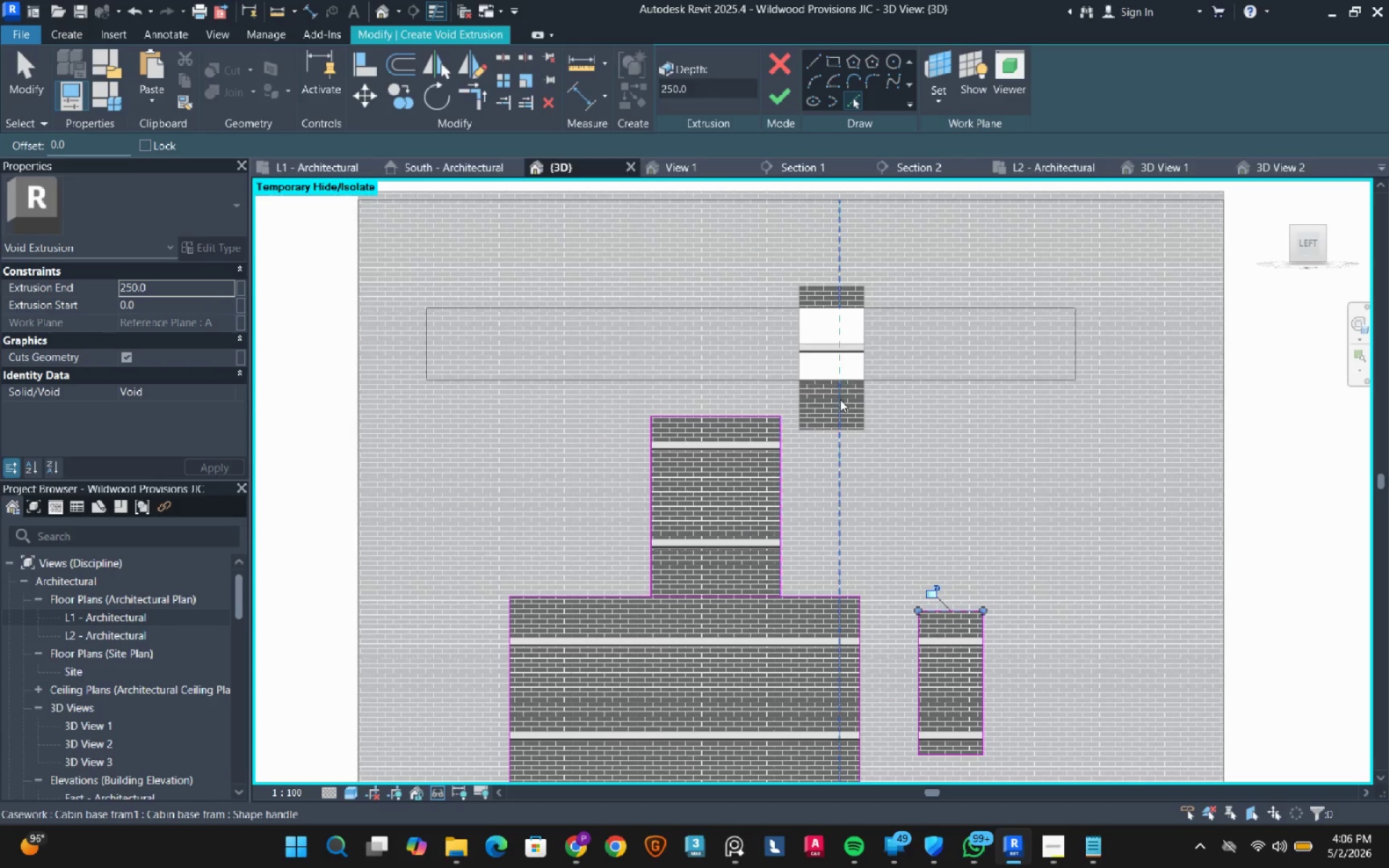 
scroll: coordinate [840, 399], scroll_direction: up, amount: 3.0
 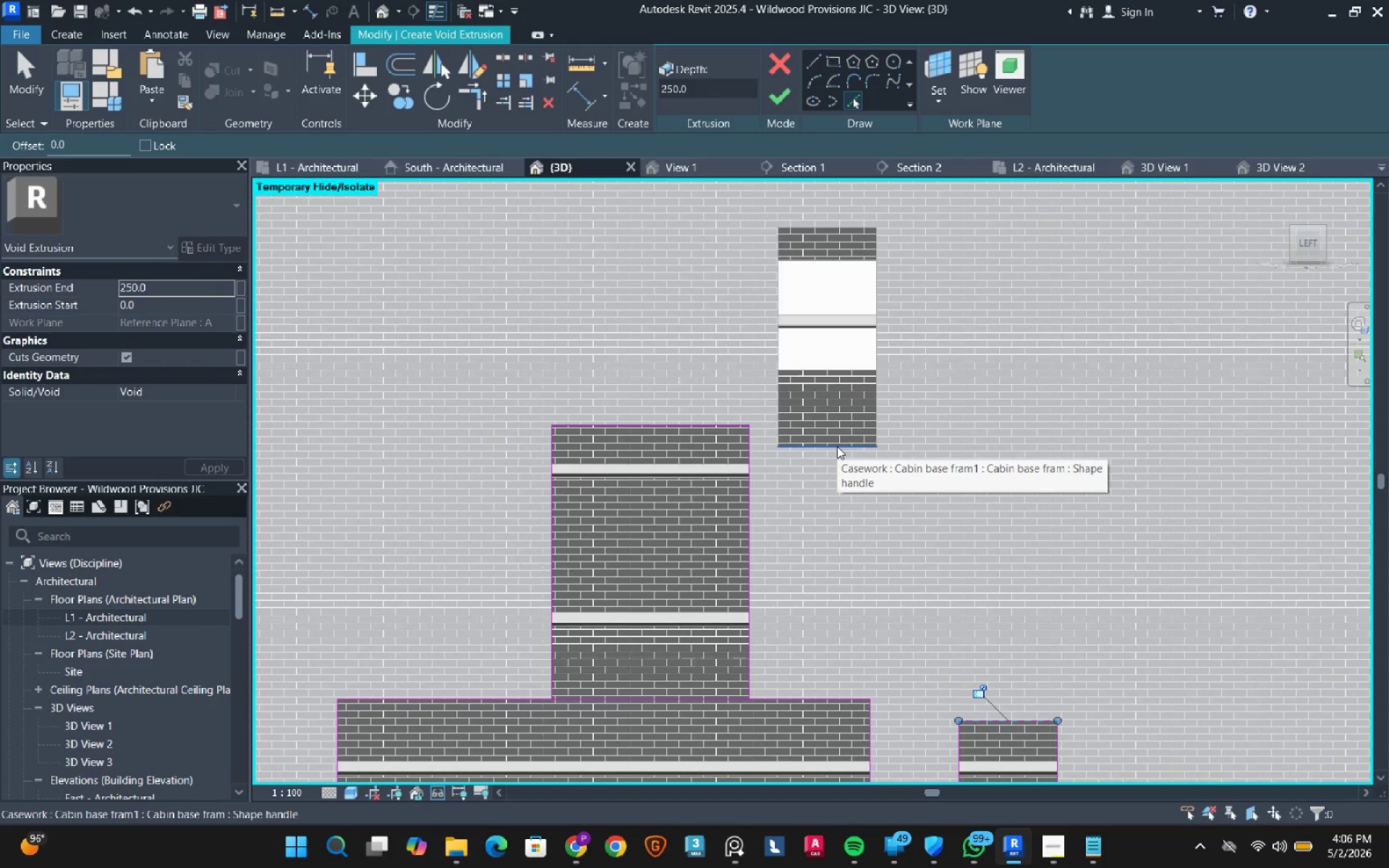 
left_click([837, 446])
 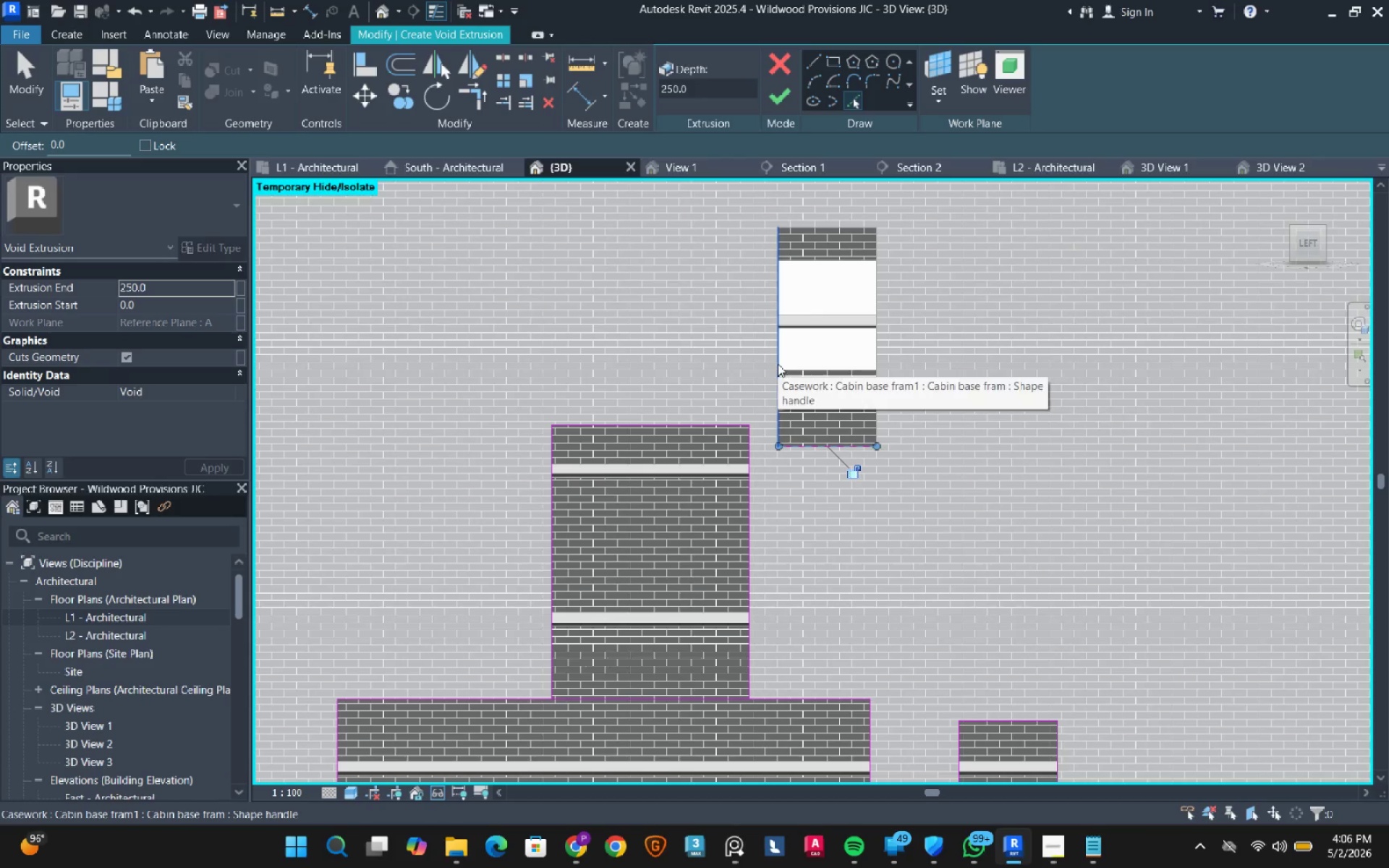 
left_click([778, 364])
 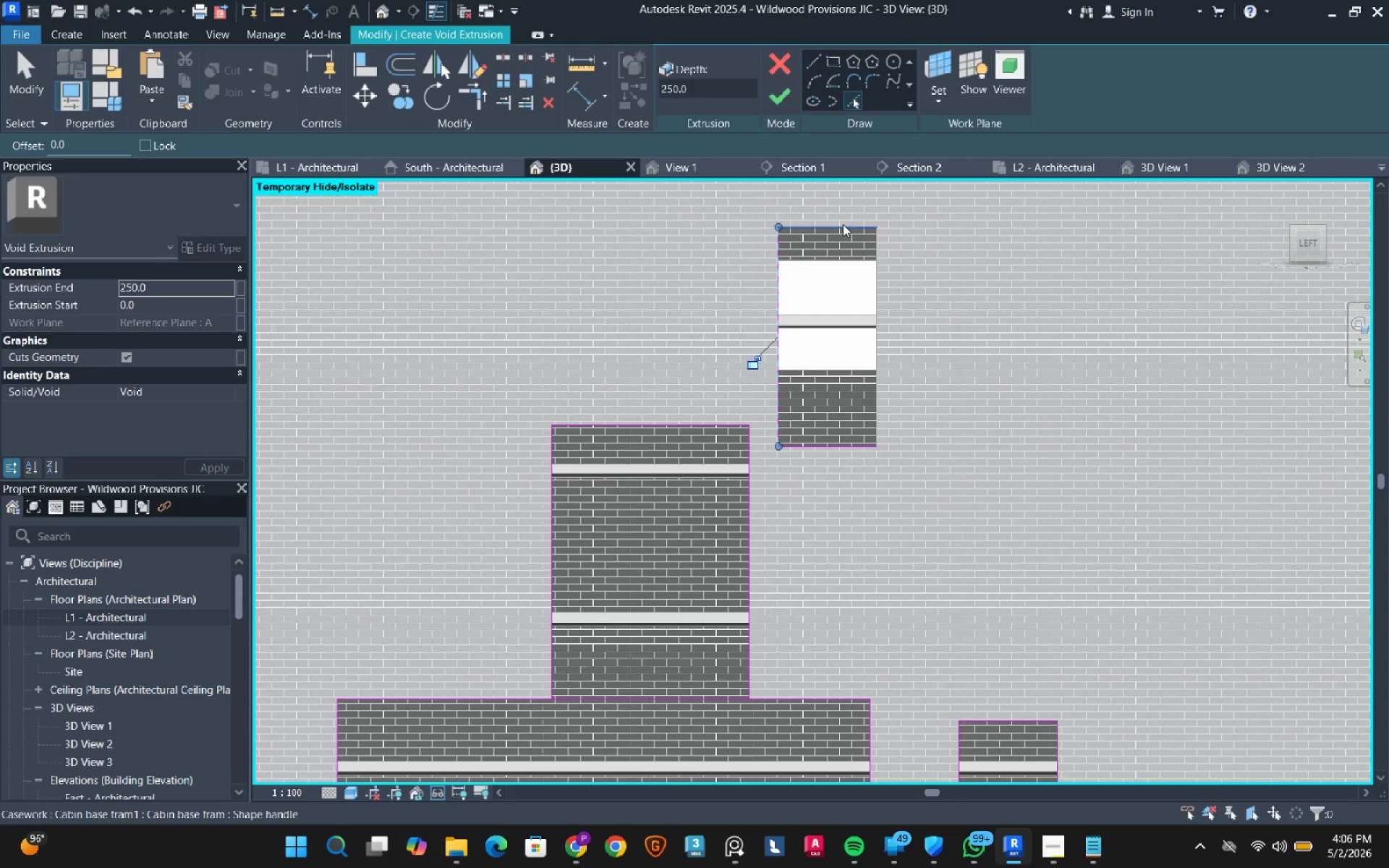 
left_click([843, 224])
 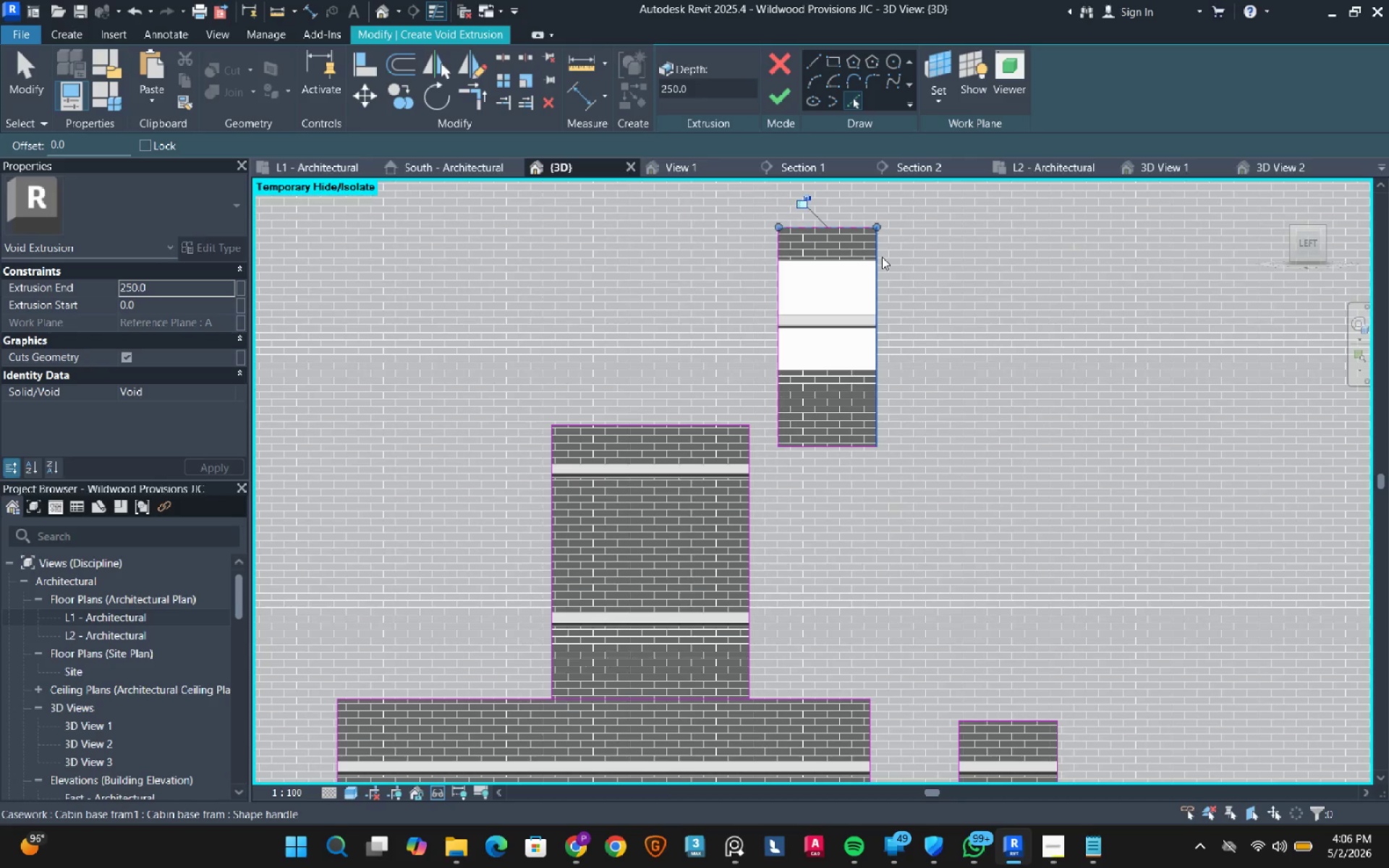 
left_click([882, 257])
 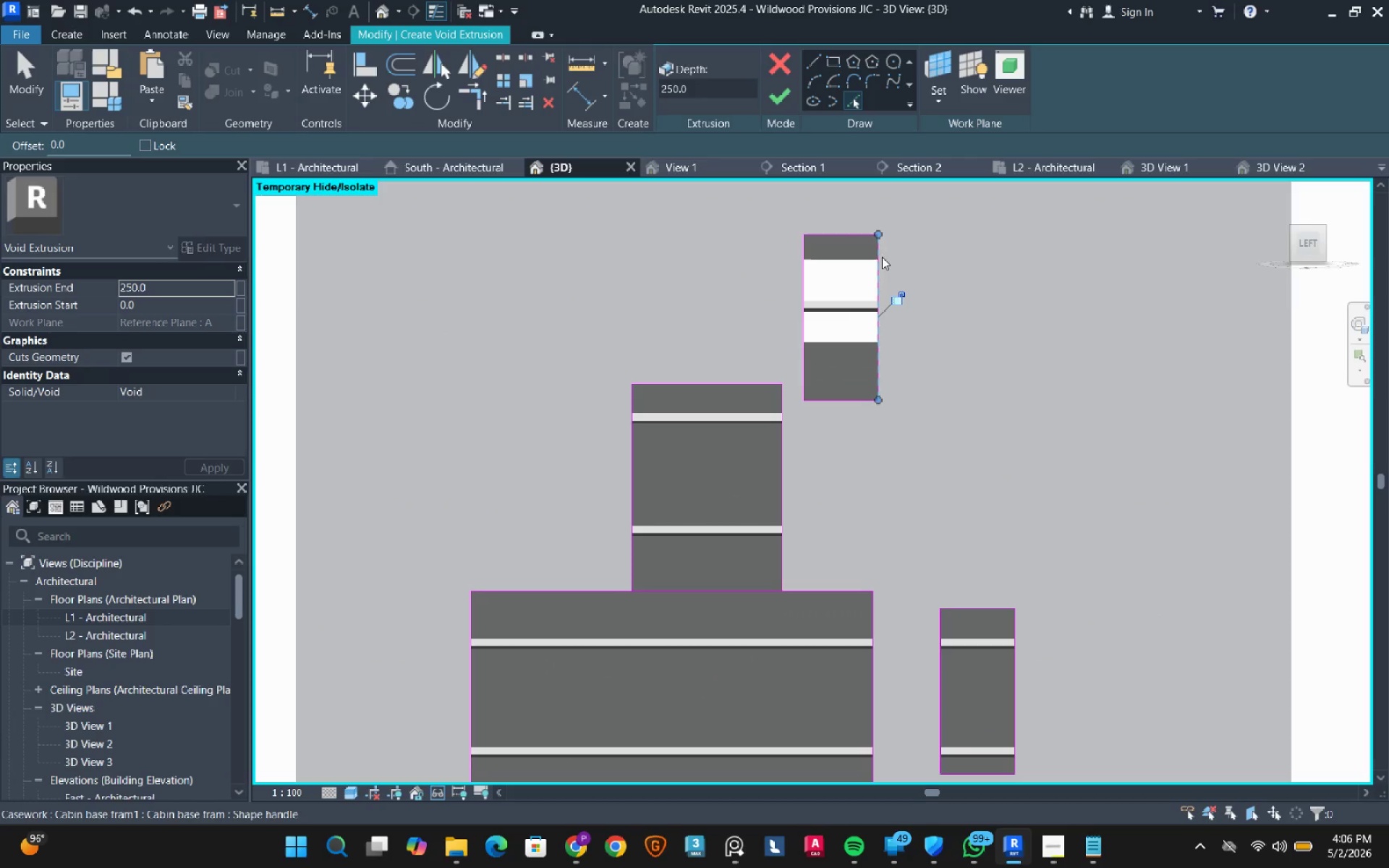 
scroll: coordinate [882, 257], scroll_direction: down, amount: 2.0
 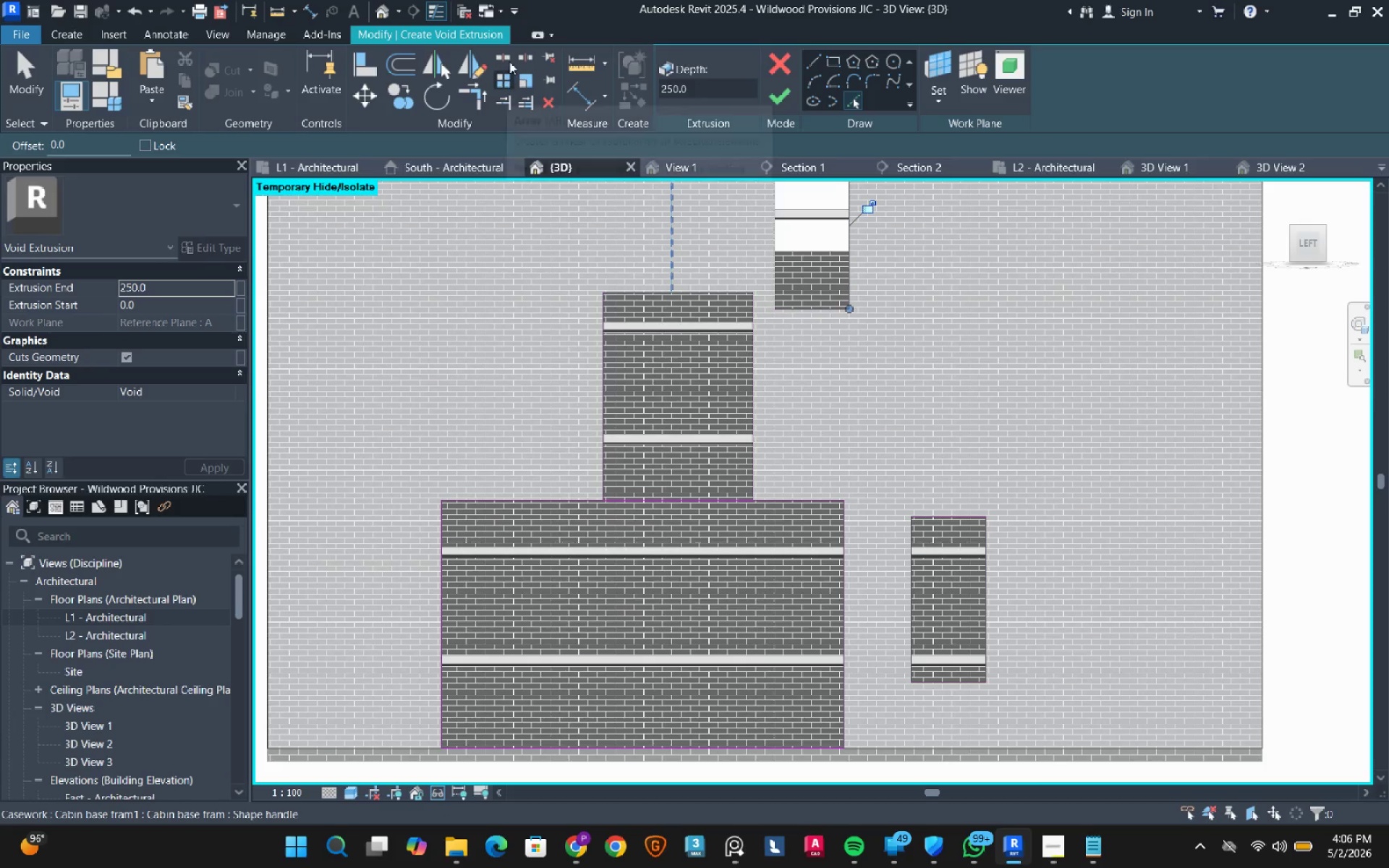 
left_click([506, 61])
 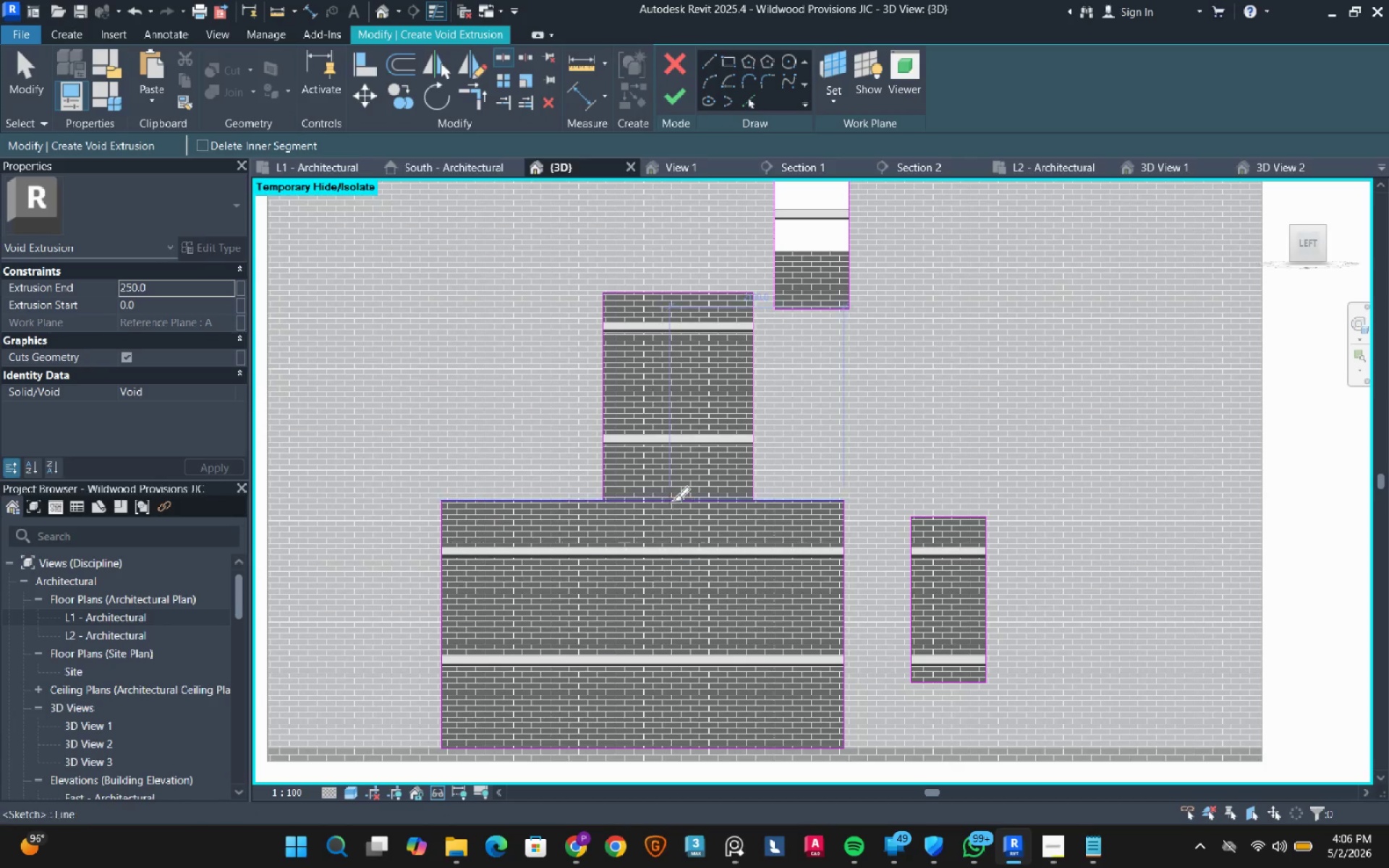 
left_click([674, 500])
 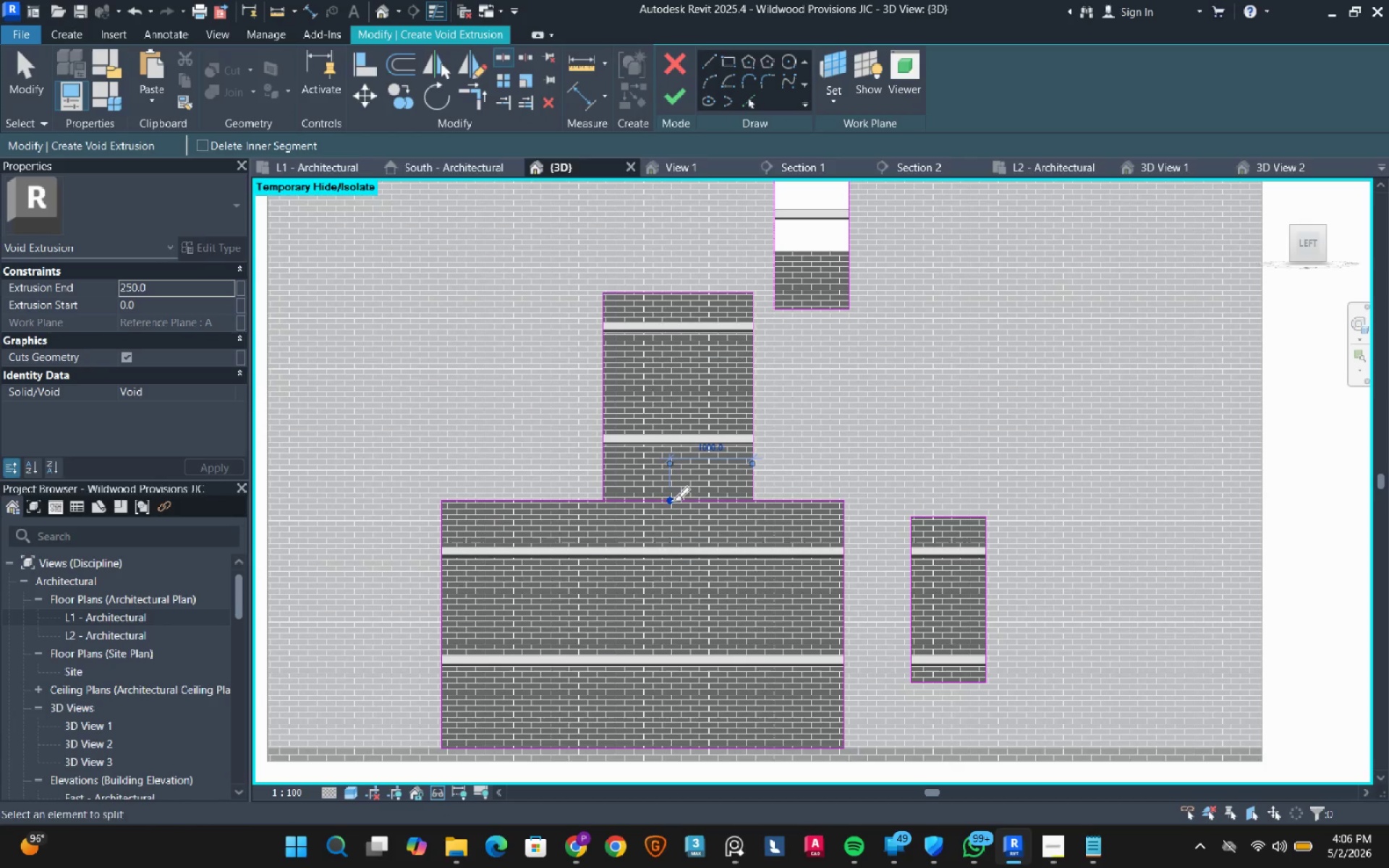 
type(tr)
 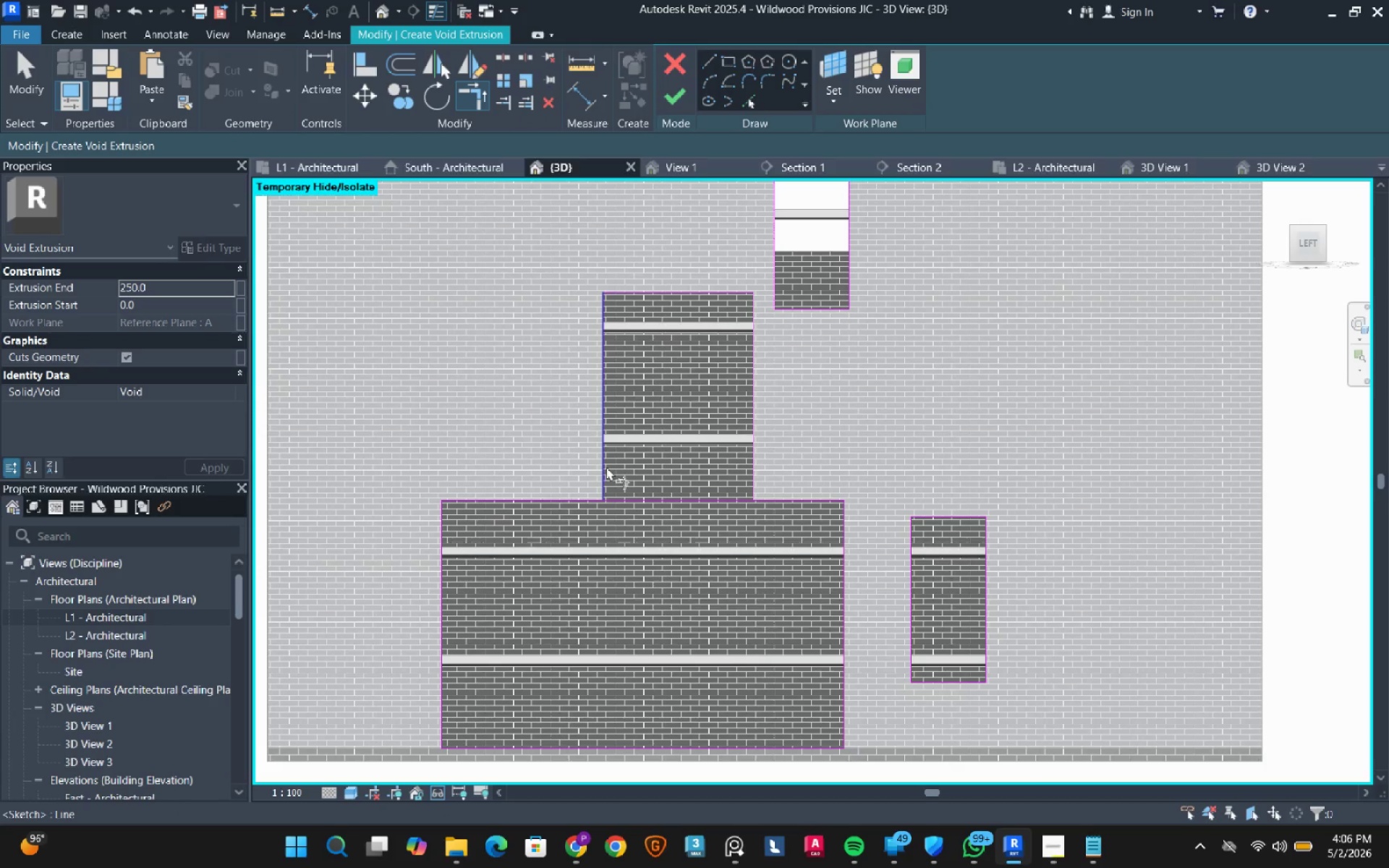 
left_click([606, 467])
 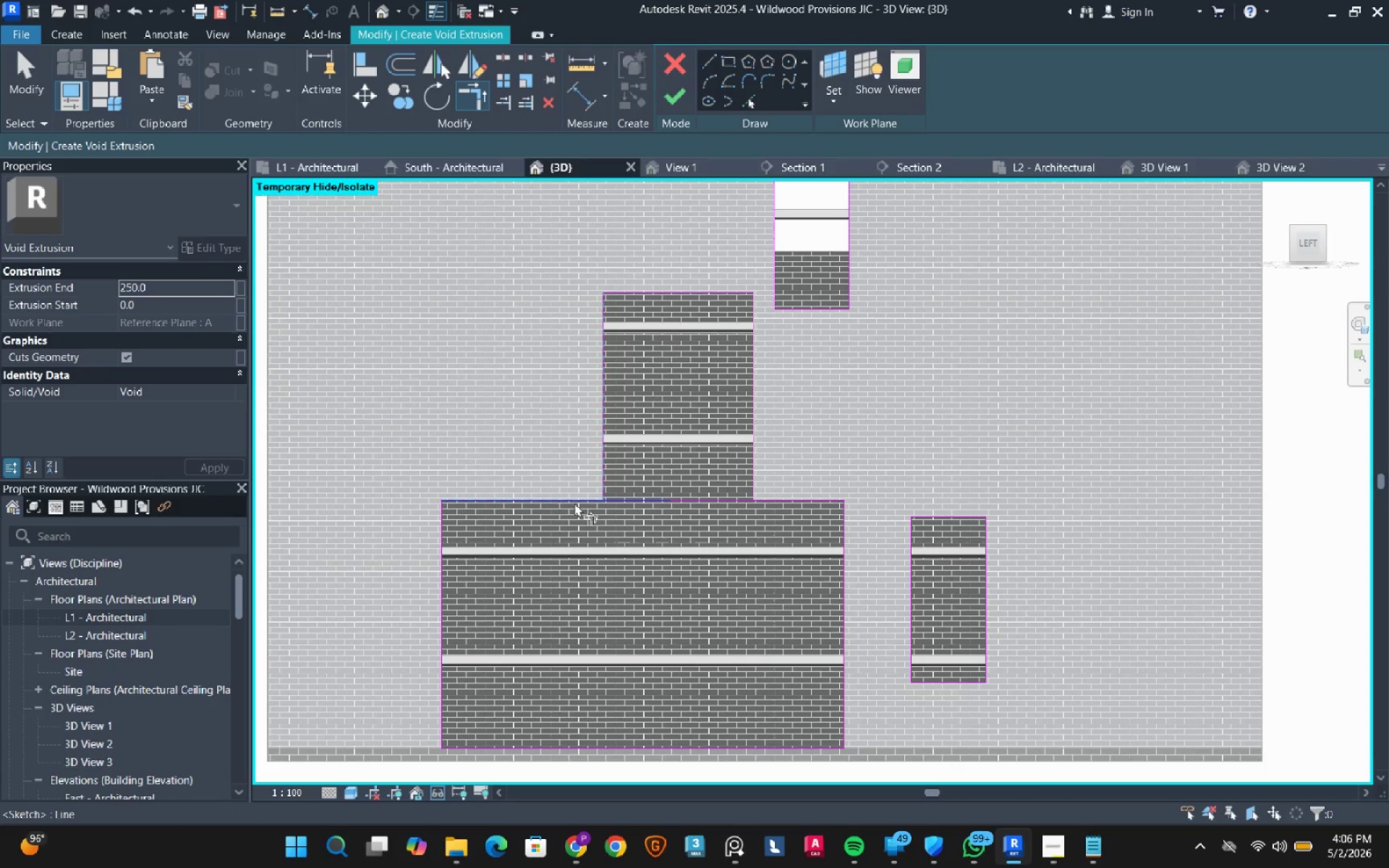 
left_click([574, 503])
 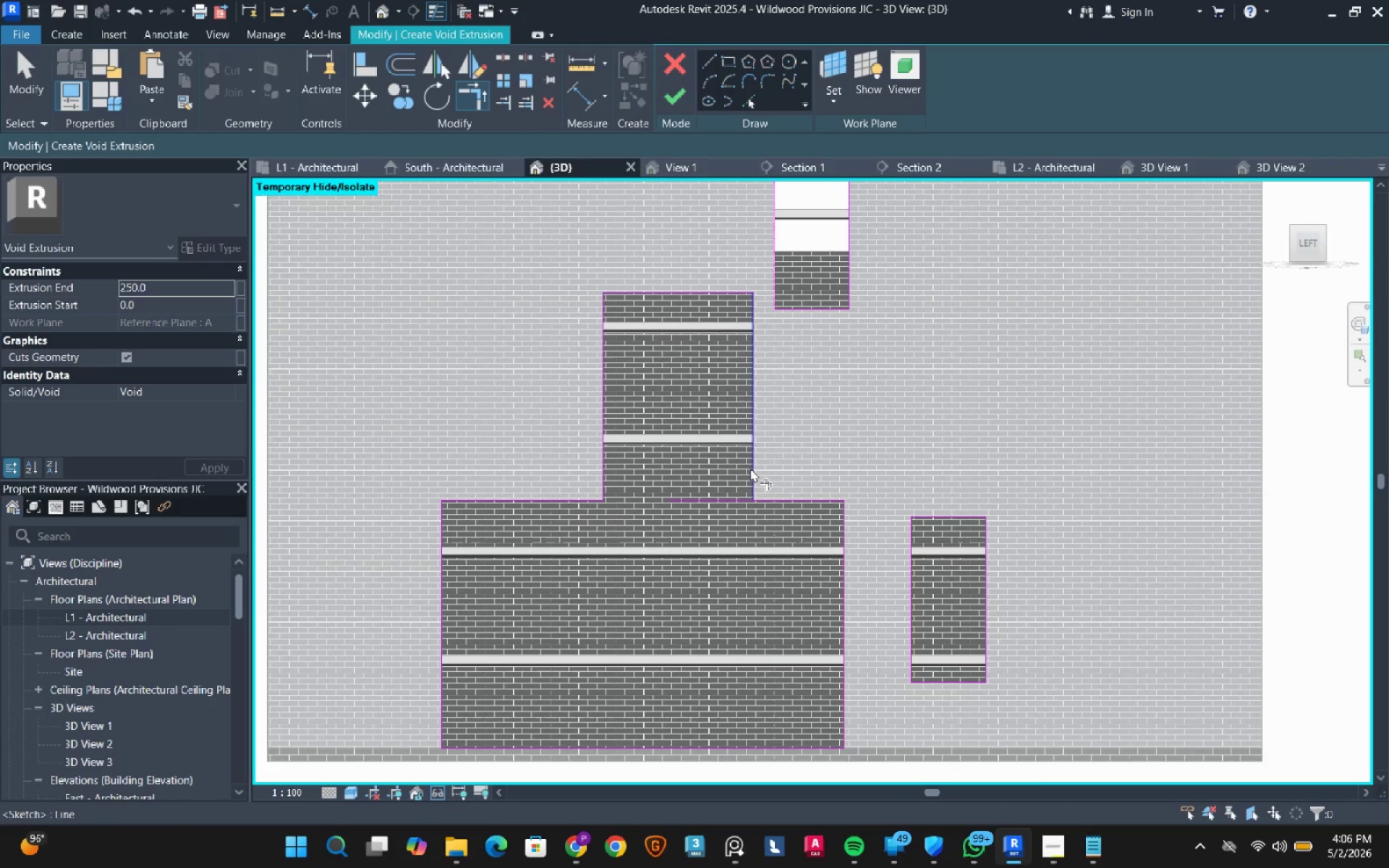 
left_click([750, 467])
 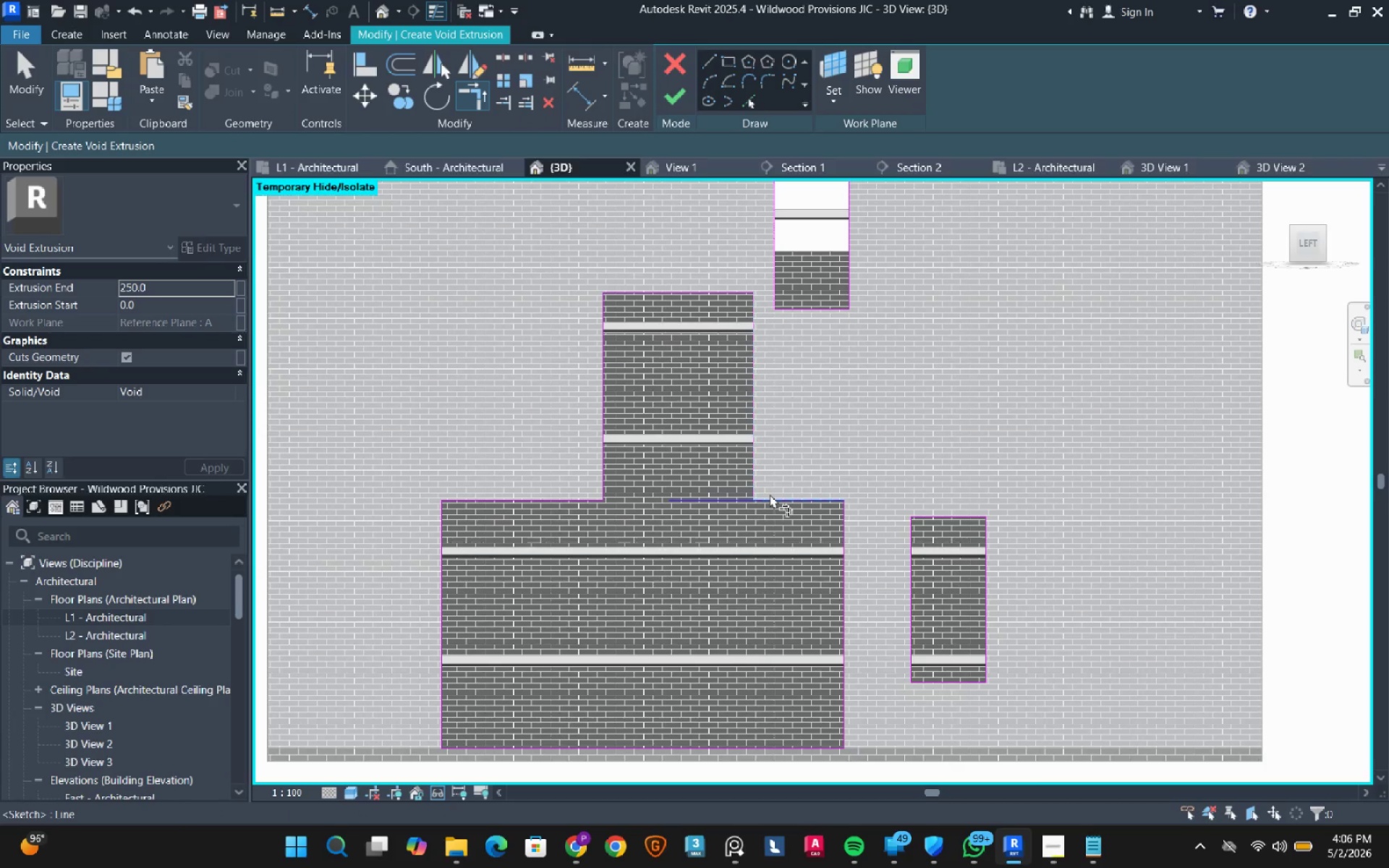 
left_click([770, 494])
 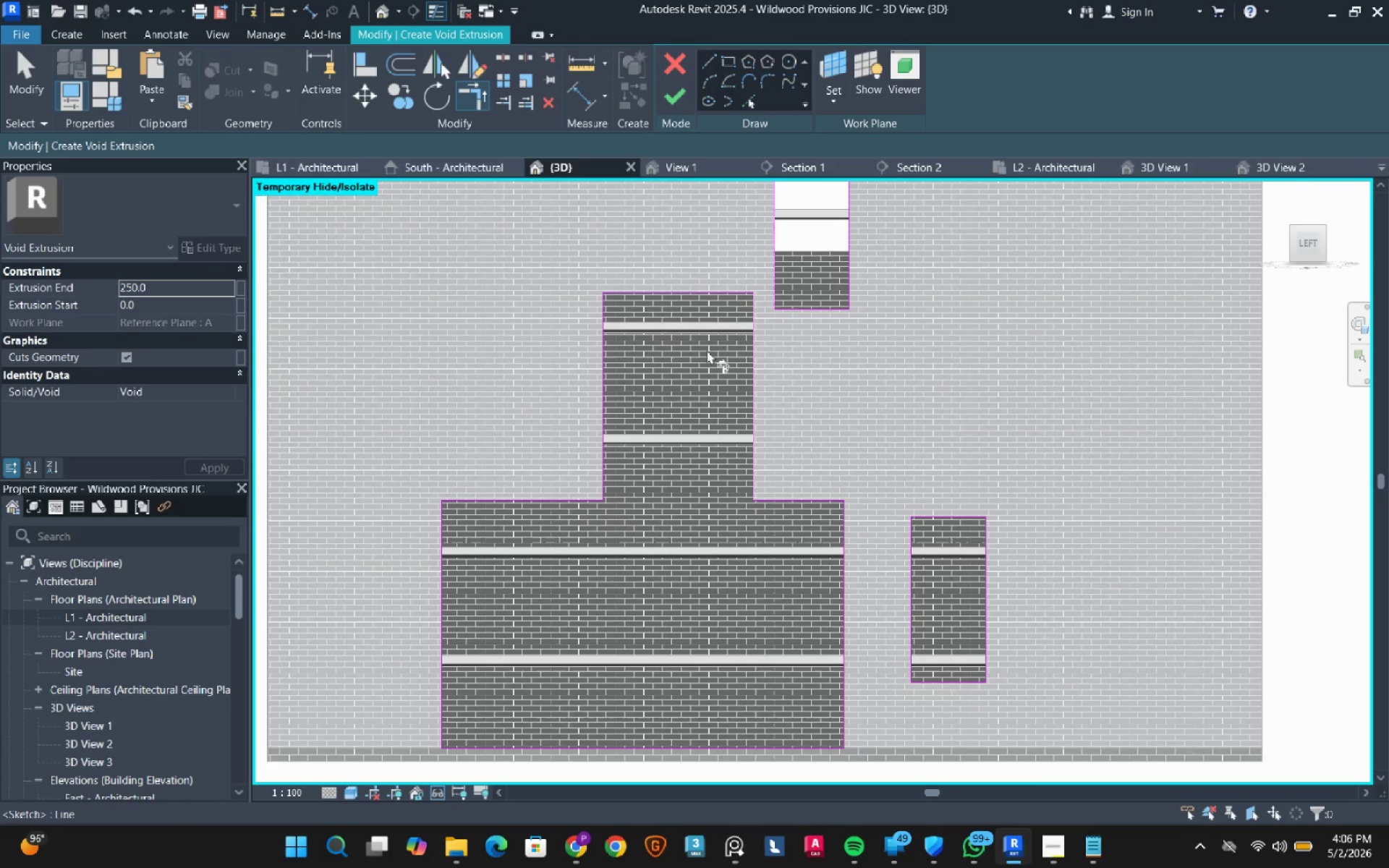 
key(Escape)
 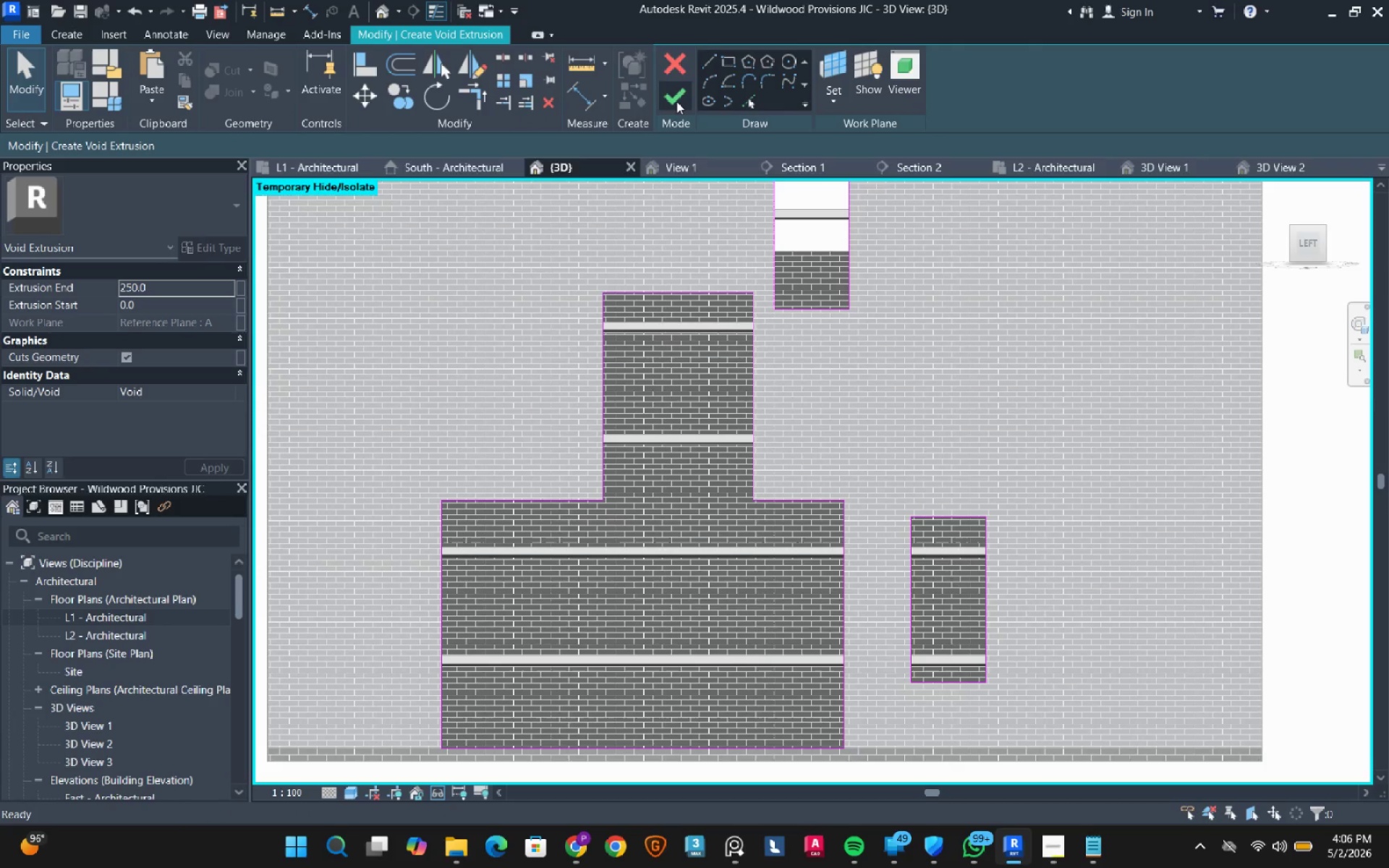 
left_click([676, 101])
 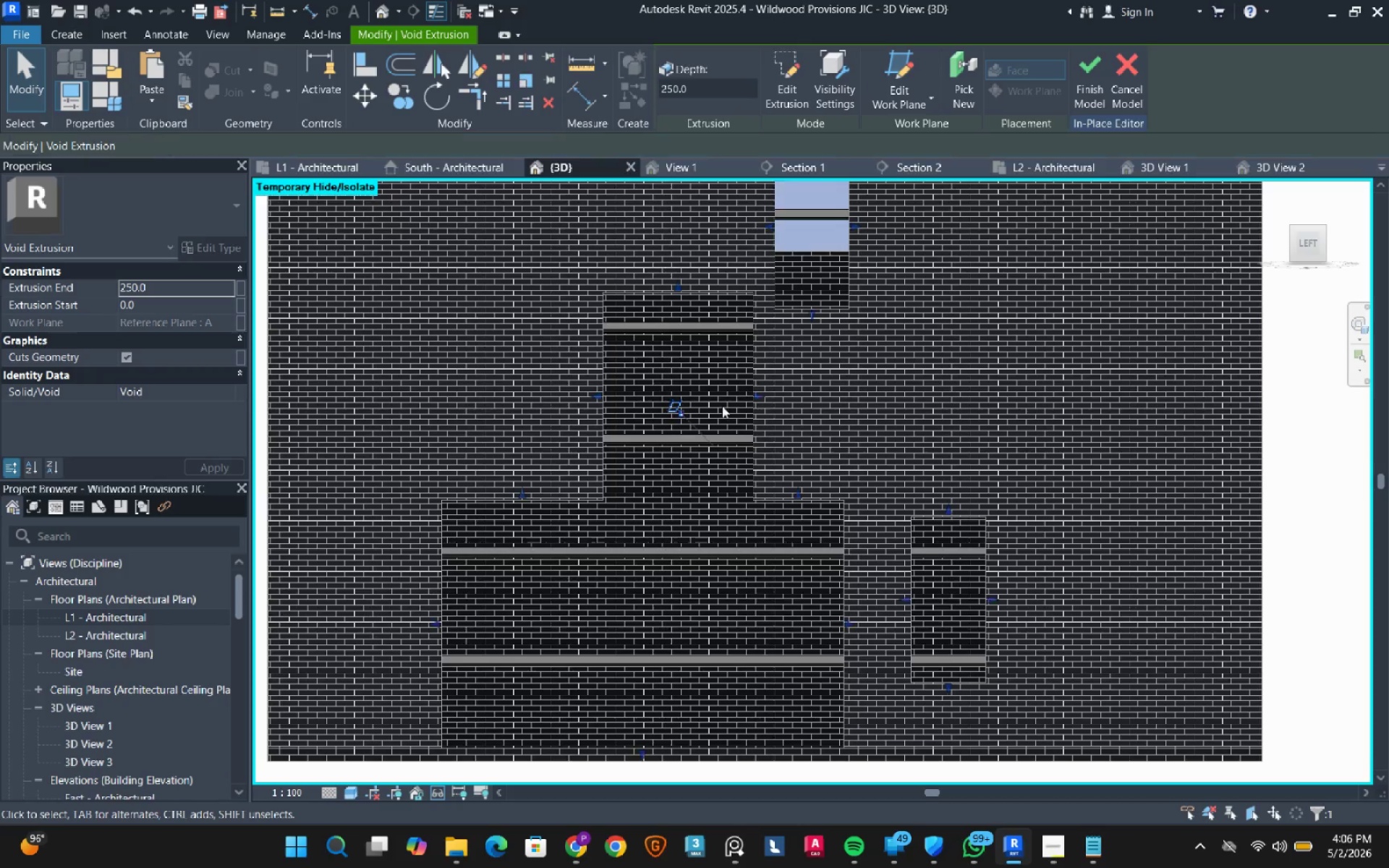 
hold_key(key=ShiftLeft, duration=1.14)
 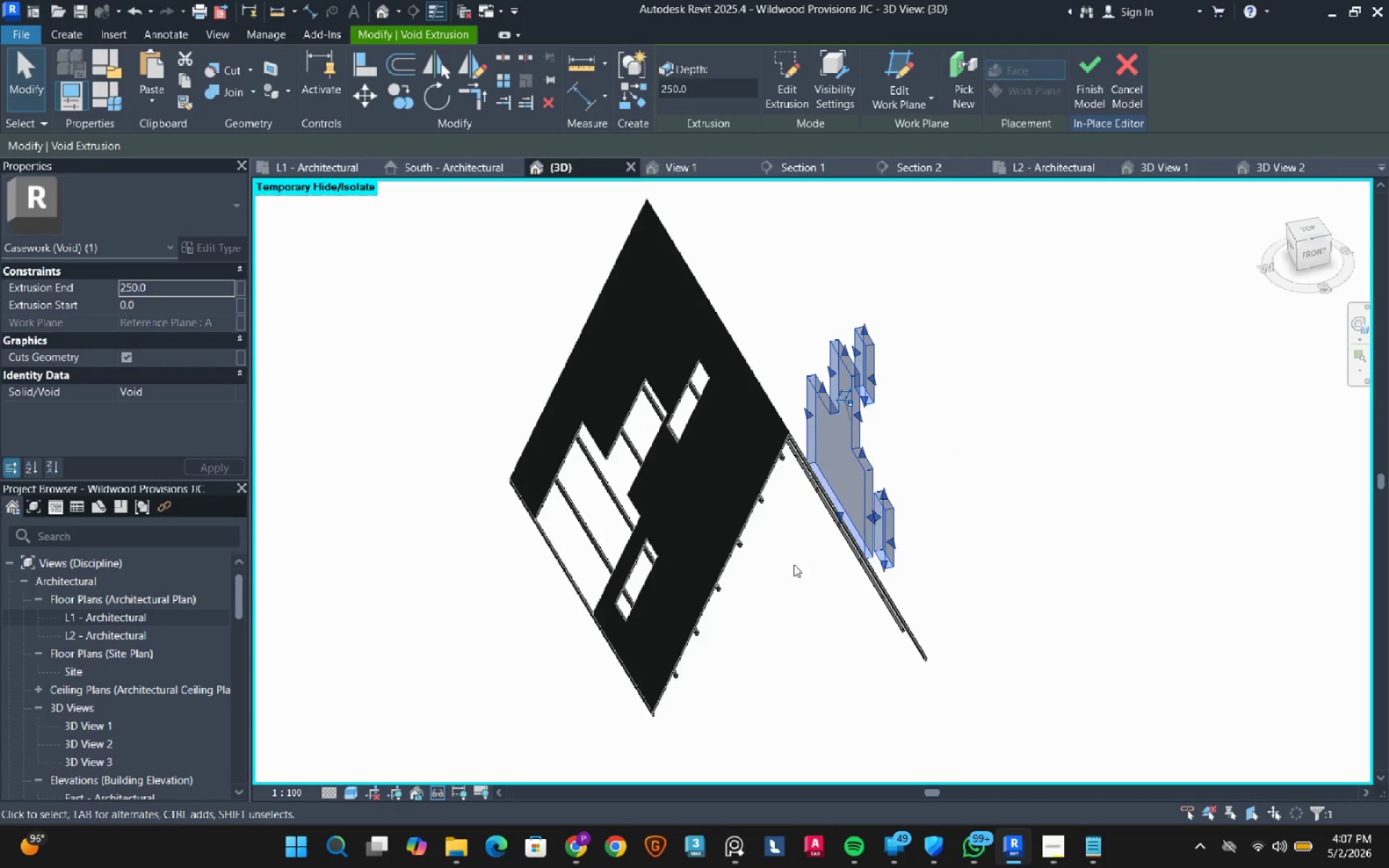 
scroll: coordinate [666, 434], scroll_direction: down, amount: 6.0
 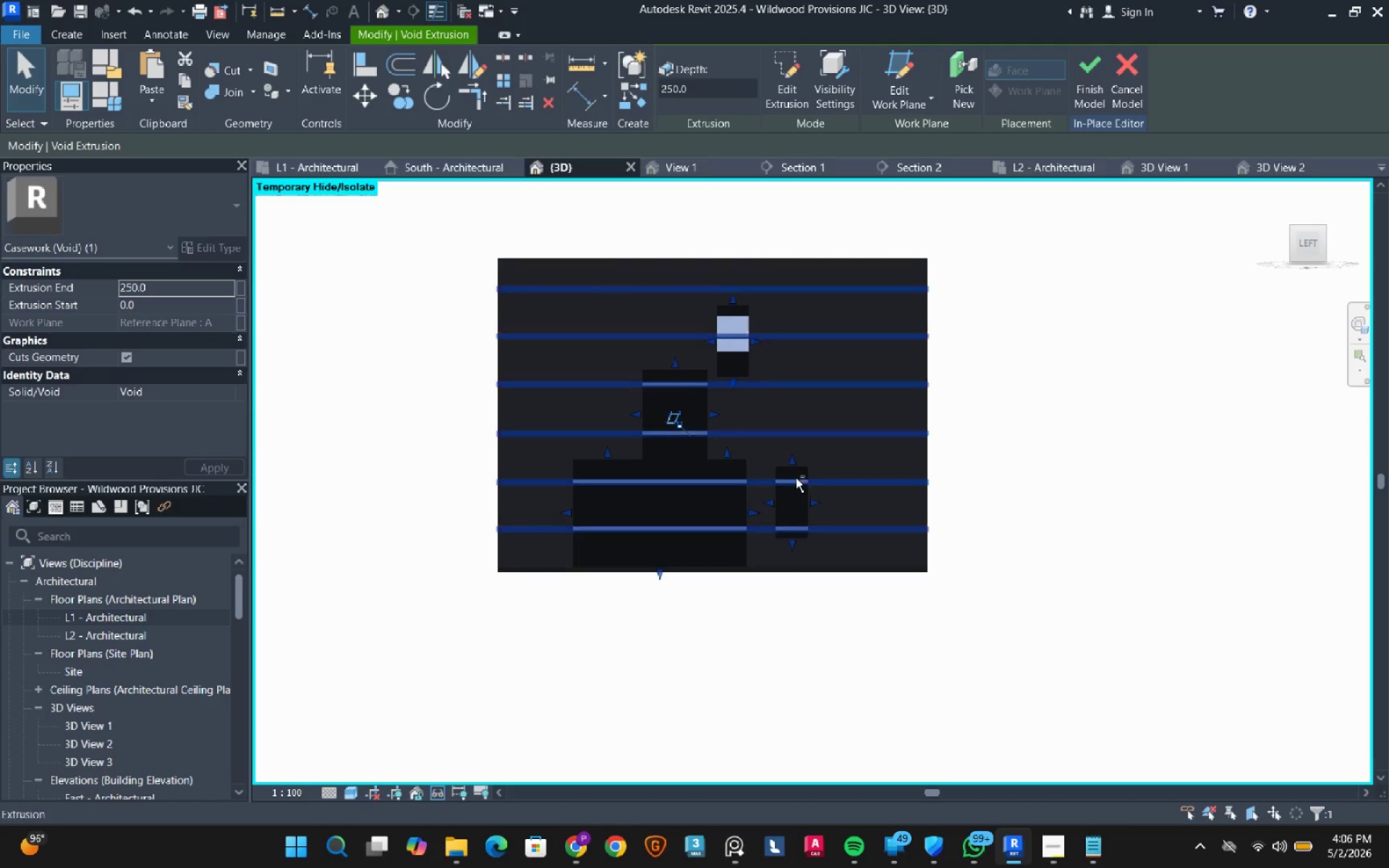 
hold_key(key=ShiftLeft, duration=0.61)
 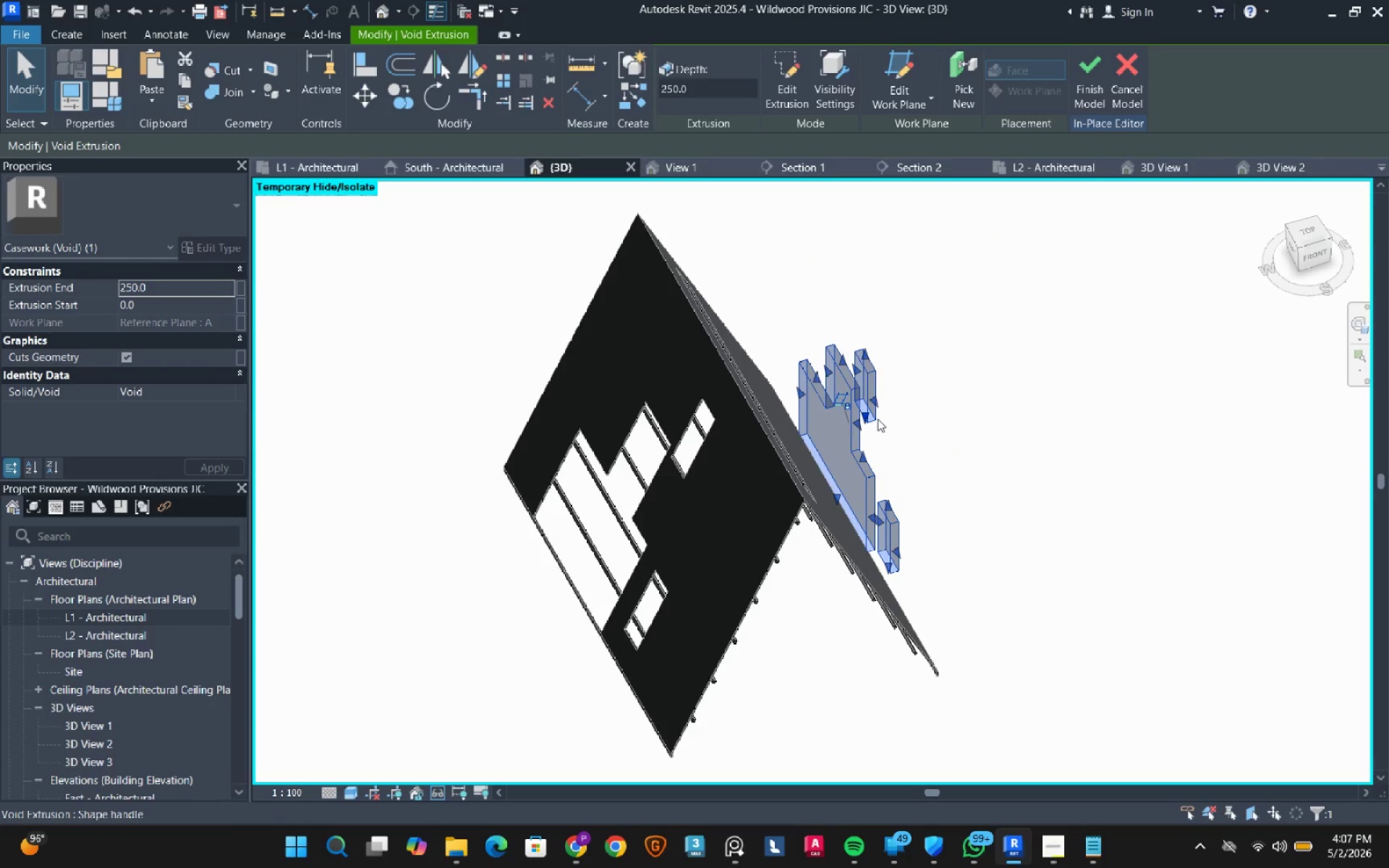 
left_click([1021, 434])
 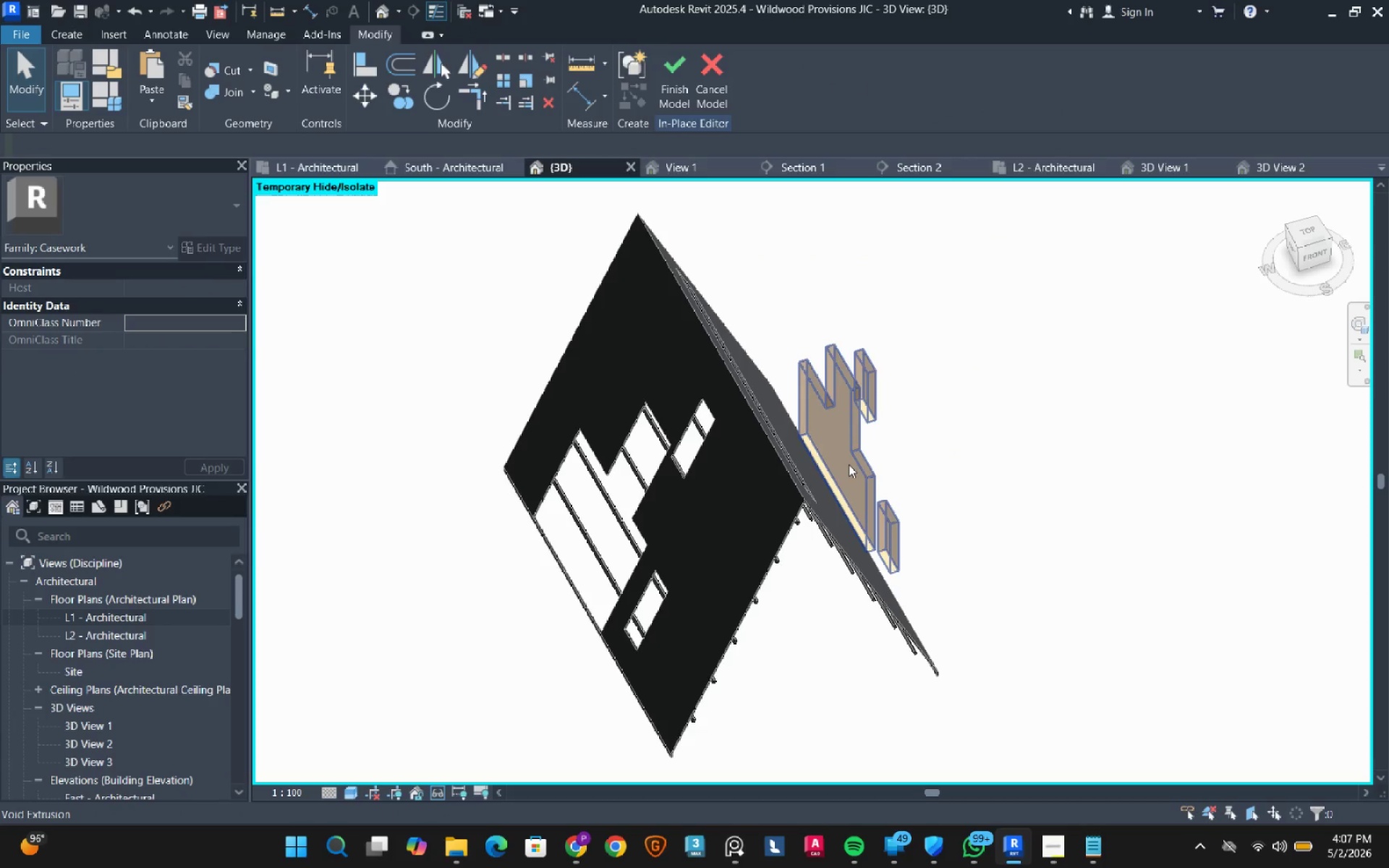 
left_click([849, 464])
 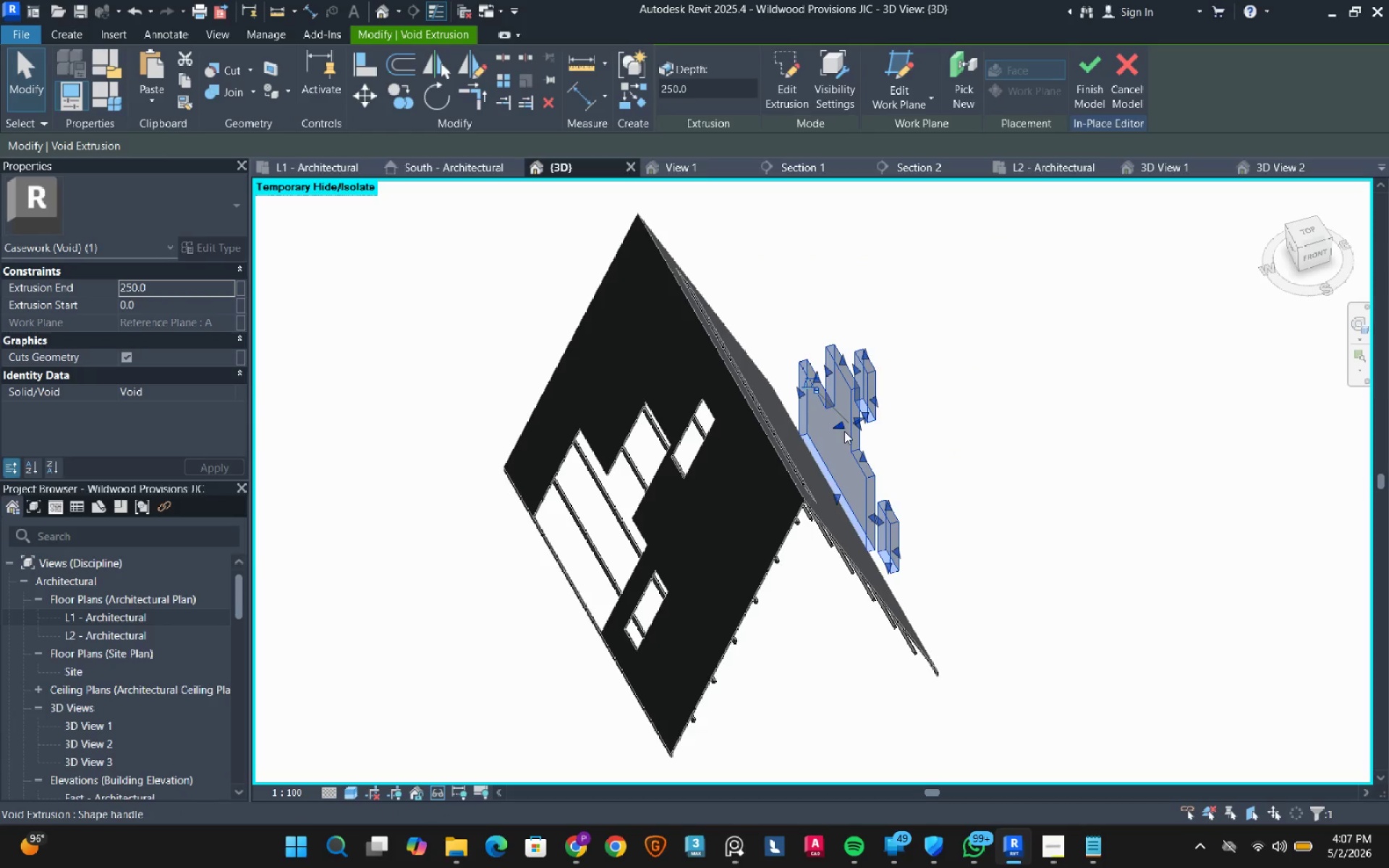 
left_click_drag(start_coordinate=[836, 426], to_coordinate=[433, 535])
 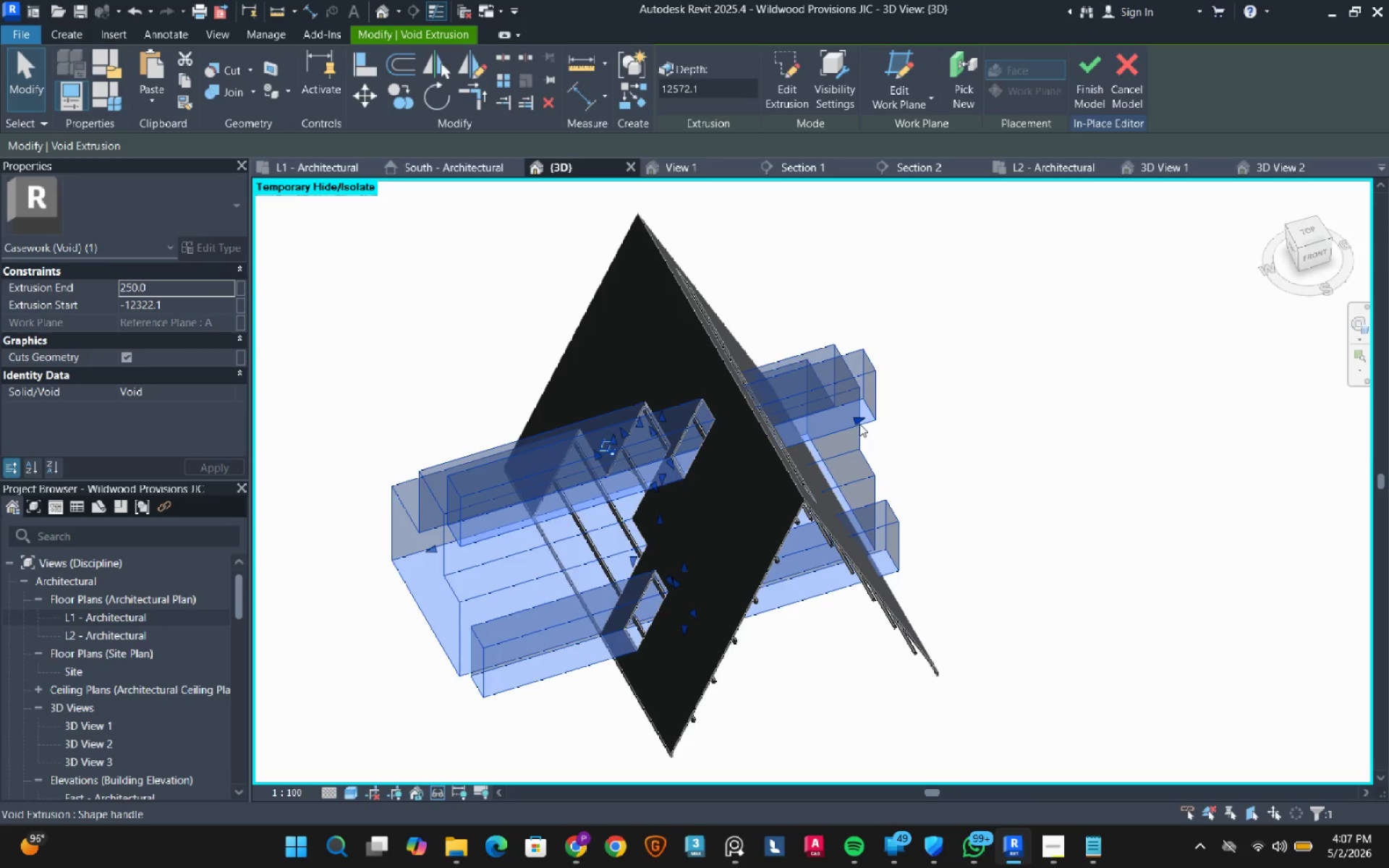 
left_click_drag(start_coordinate=[856, 418], to_coordinate=[708, 480])
 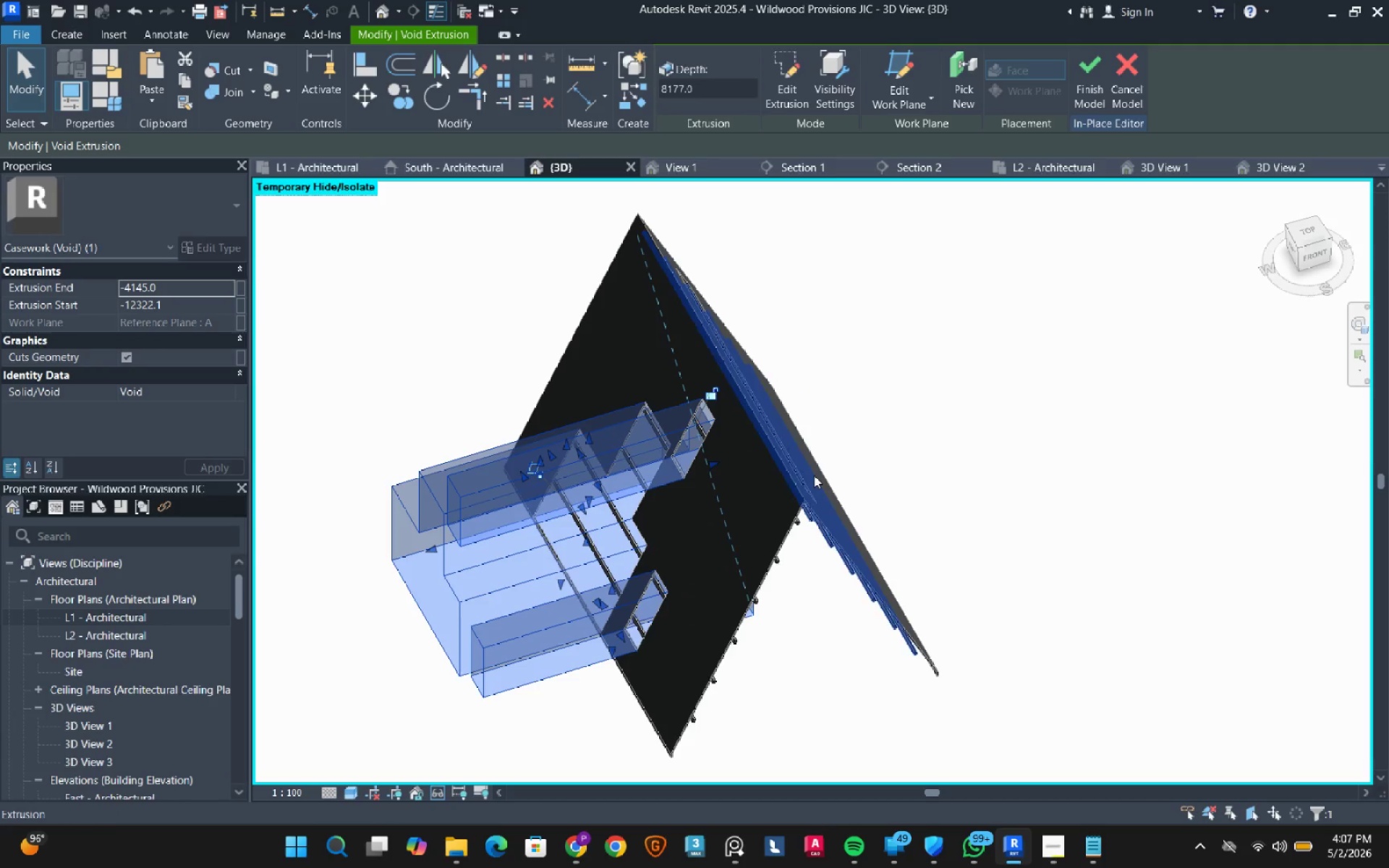 
hold_key(key=ShiftLeft, duration=2.28)
 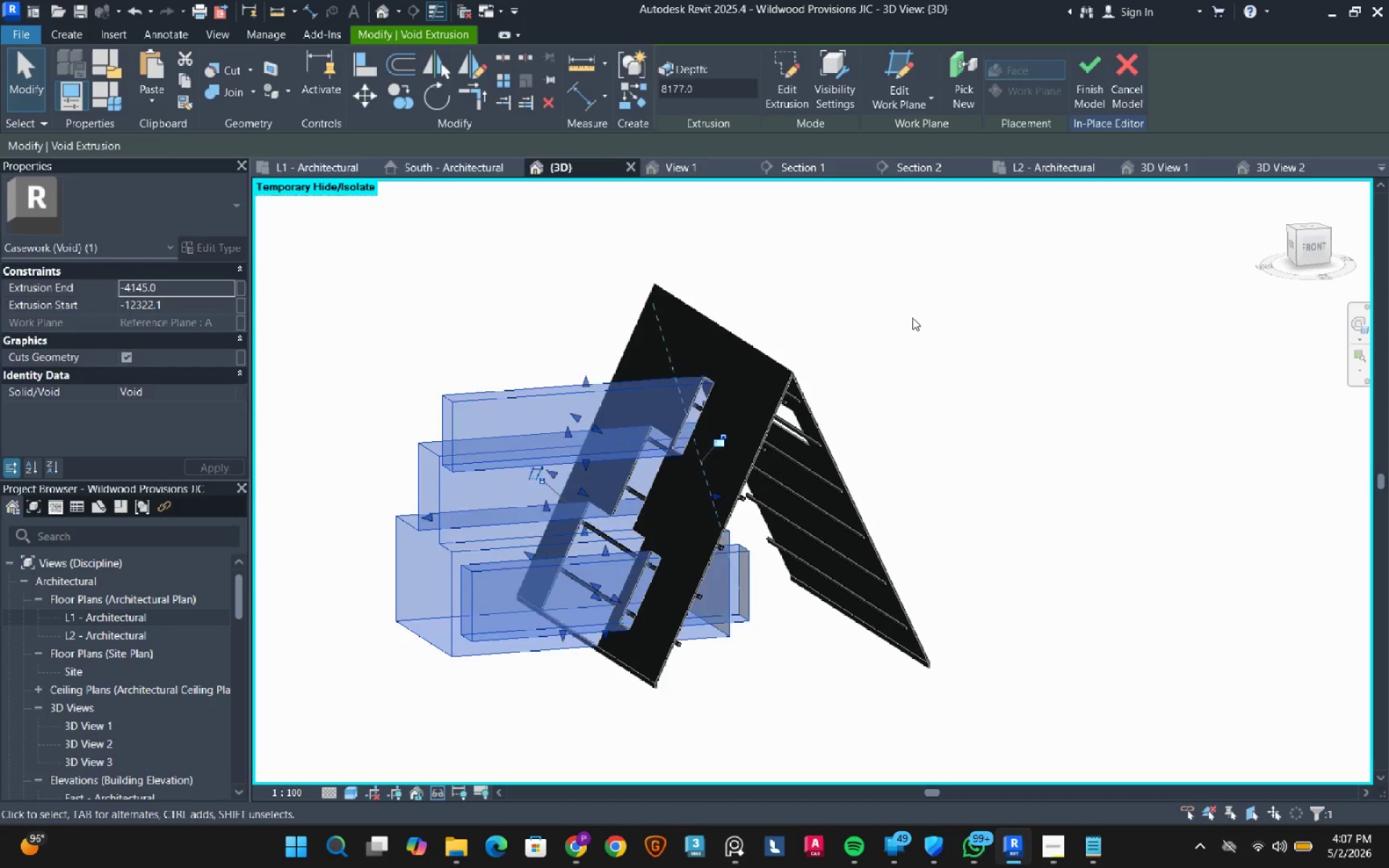 
left_click([912, 318])
 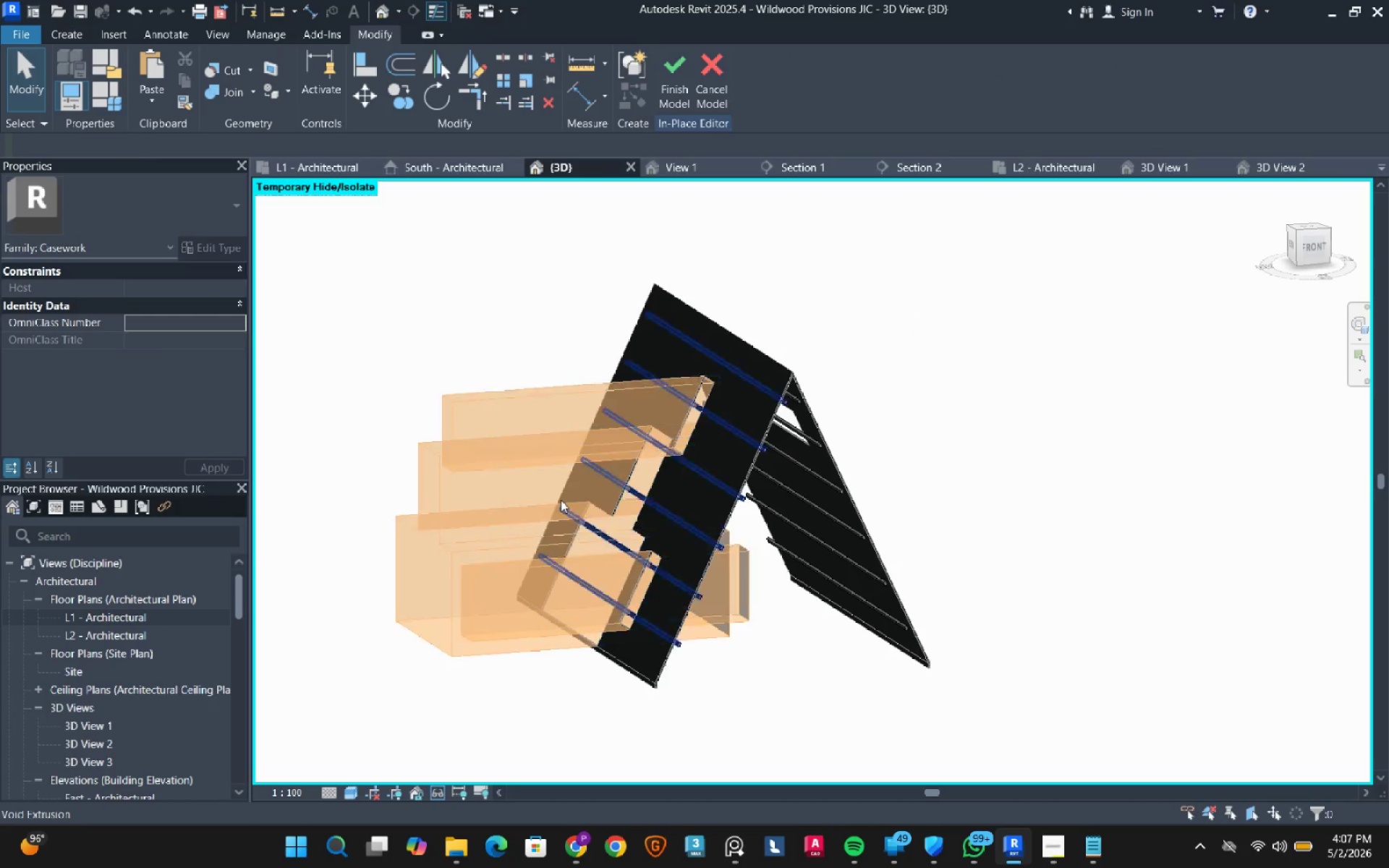 
hold_key(key=ShiftLeft, duration=0.61)
 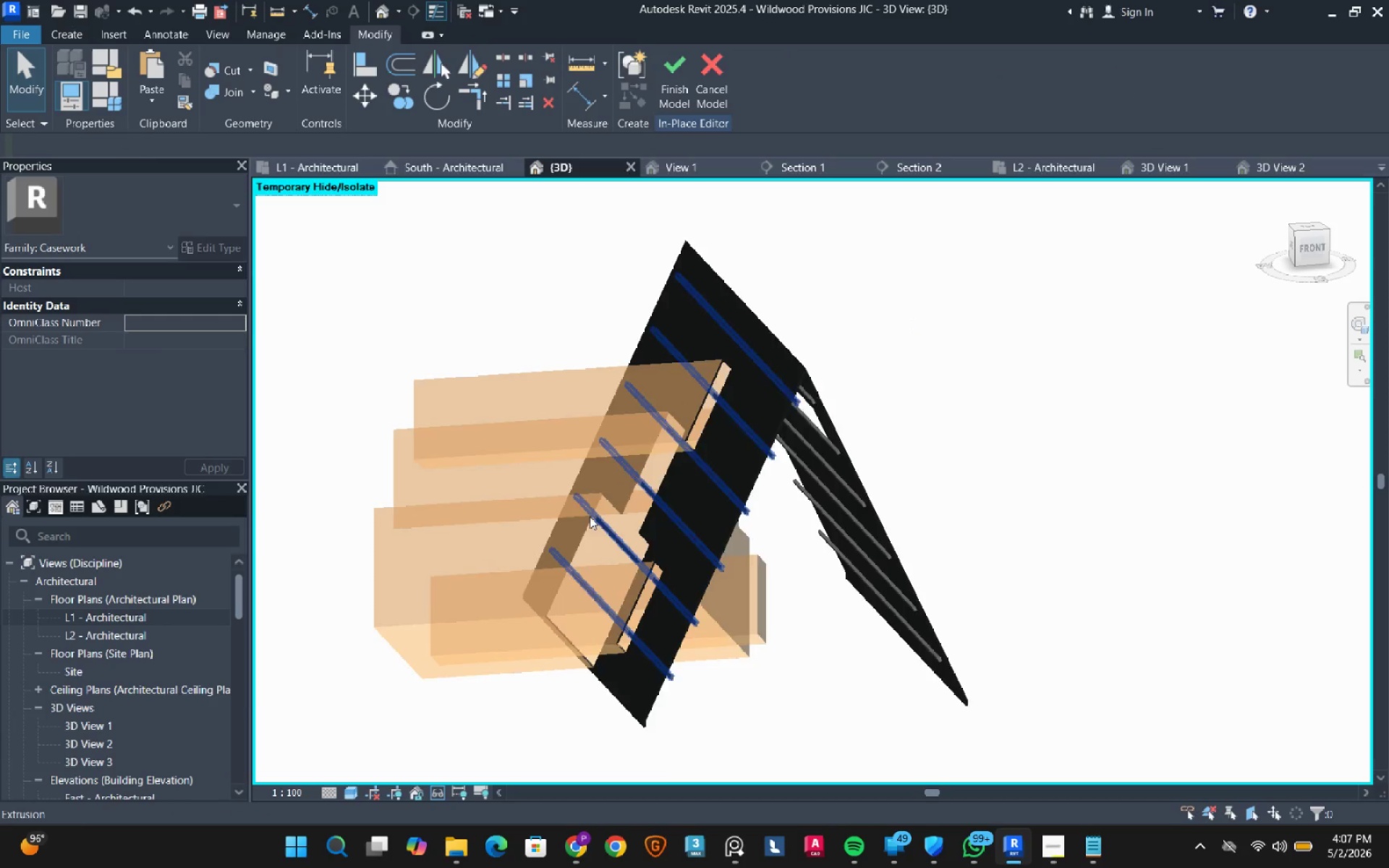 
scroll: coordinate [590, 522], scroll_direction: up, amount: 3.0
 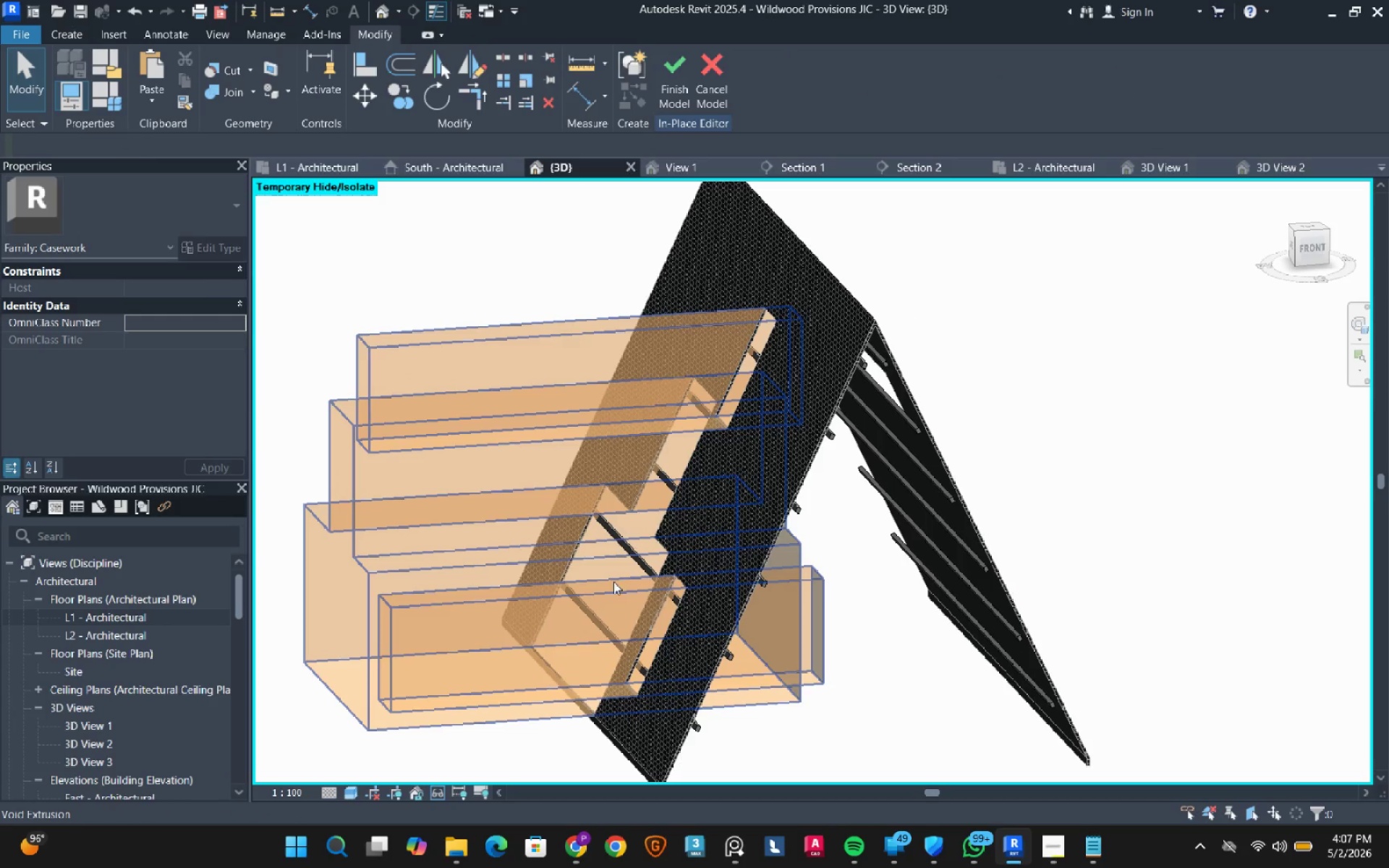 
left_click([613, 582])
 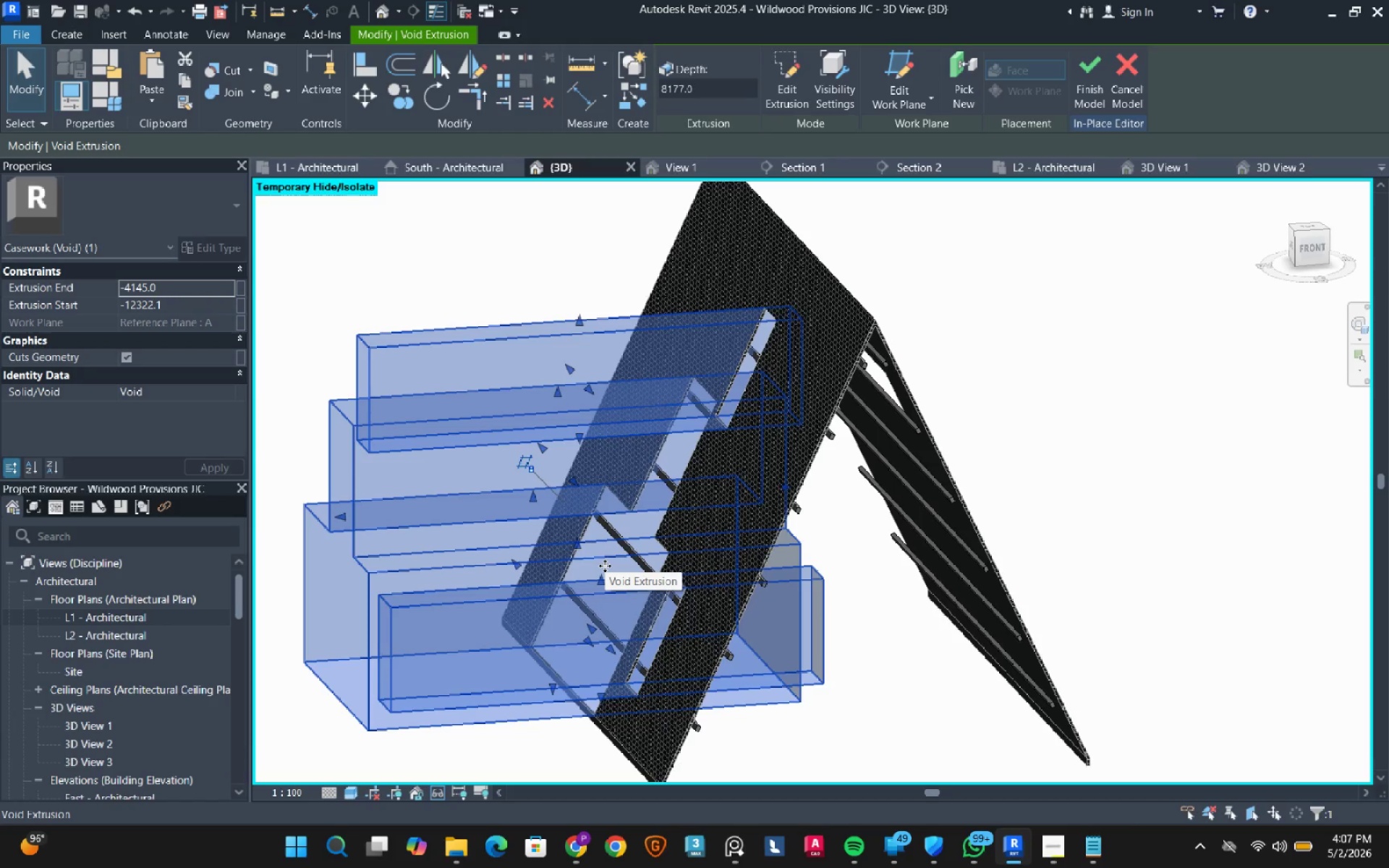 
wait(6.88)
 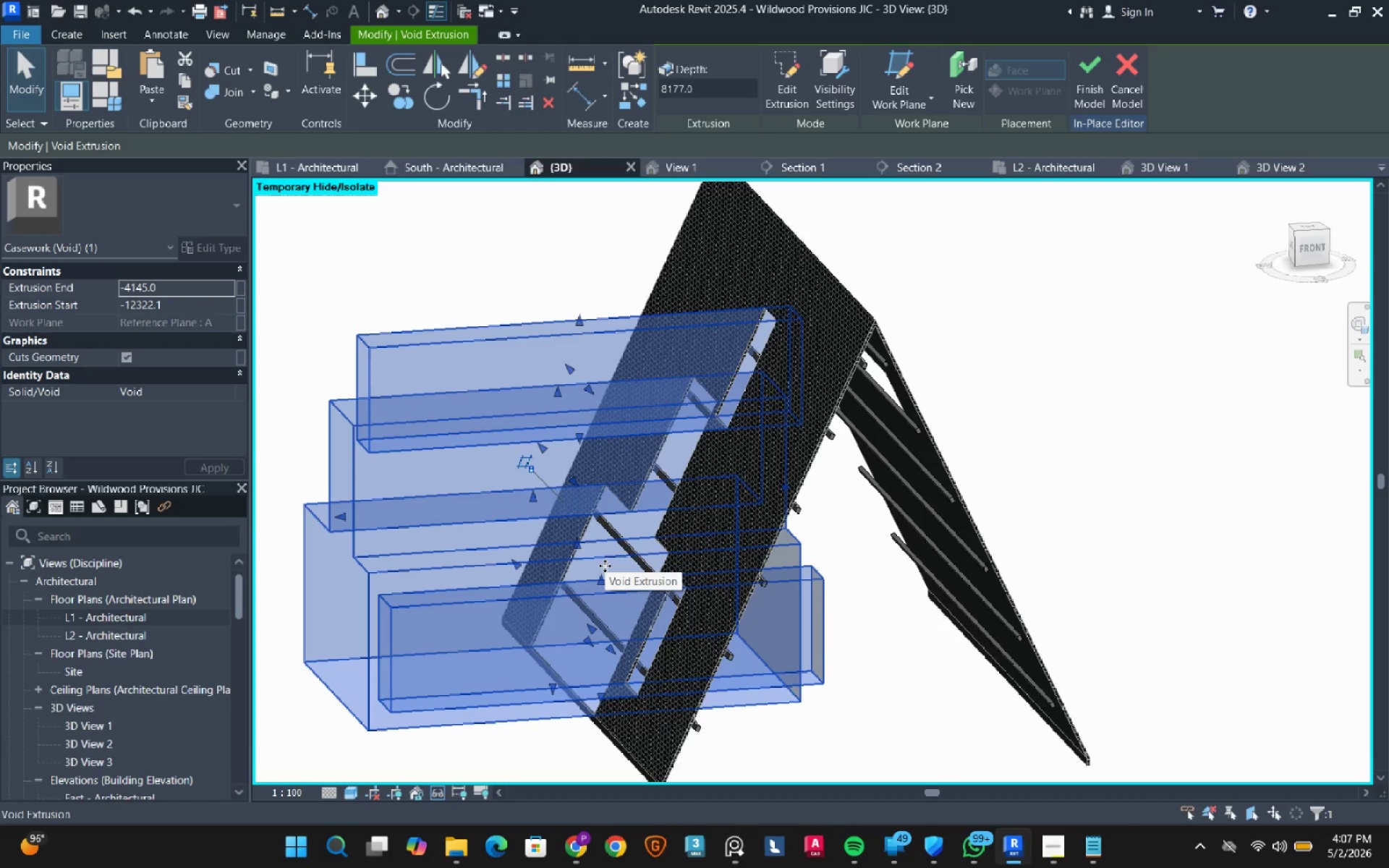 
left_click([574, 286])
 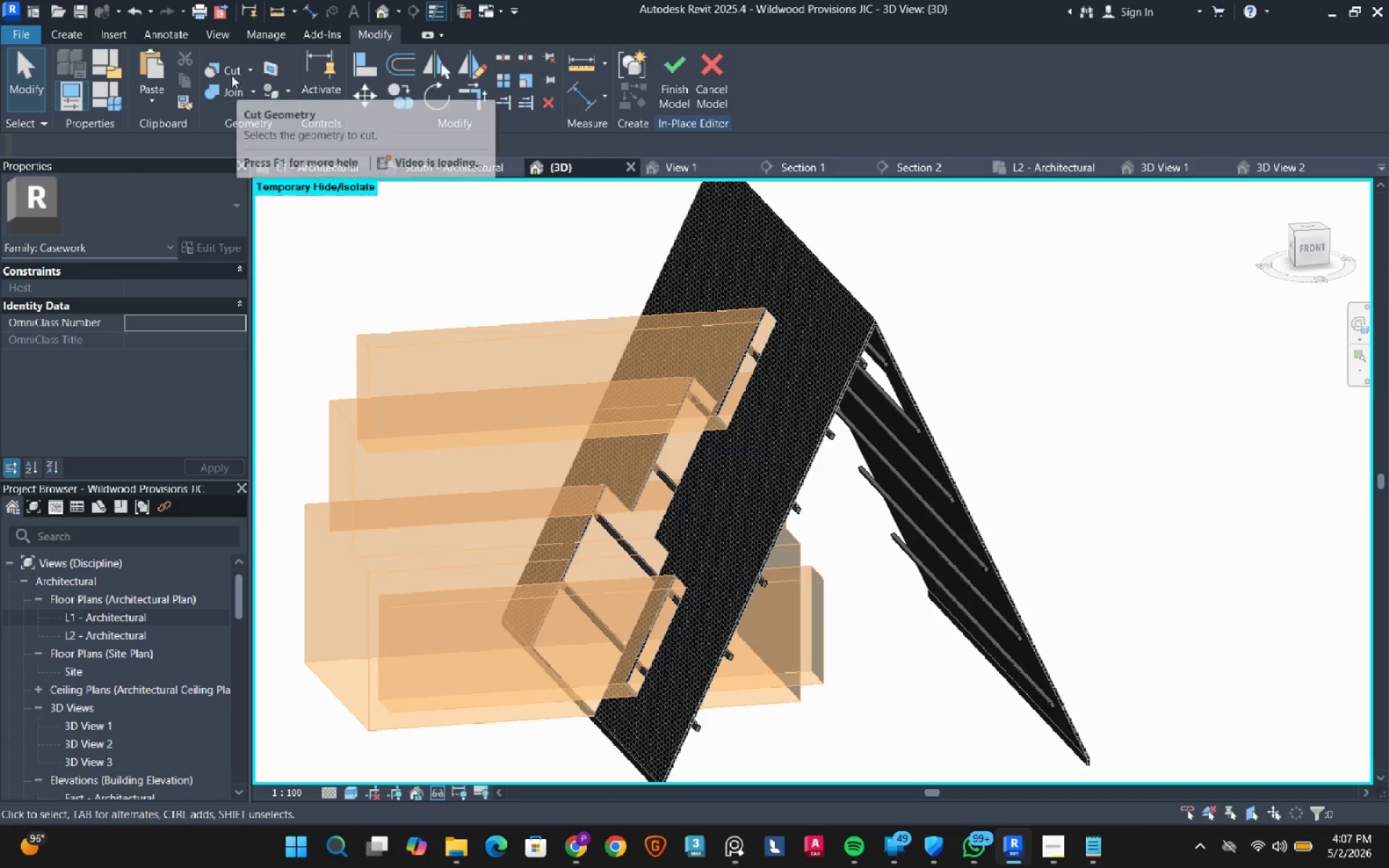 
left_click([231, 72])
 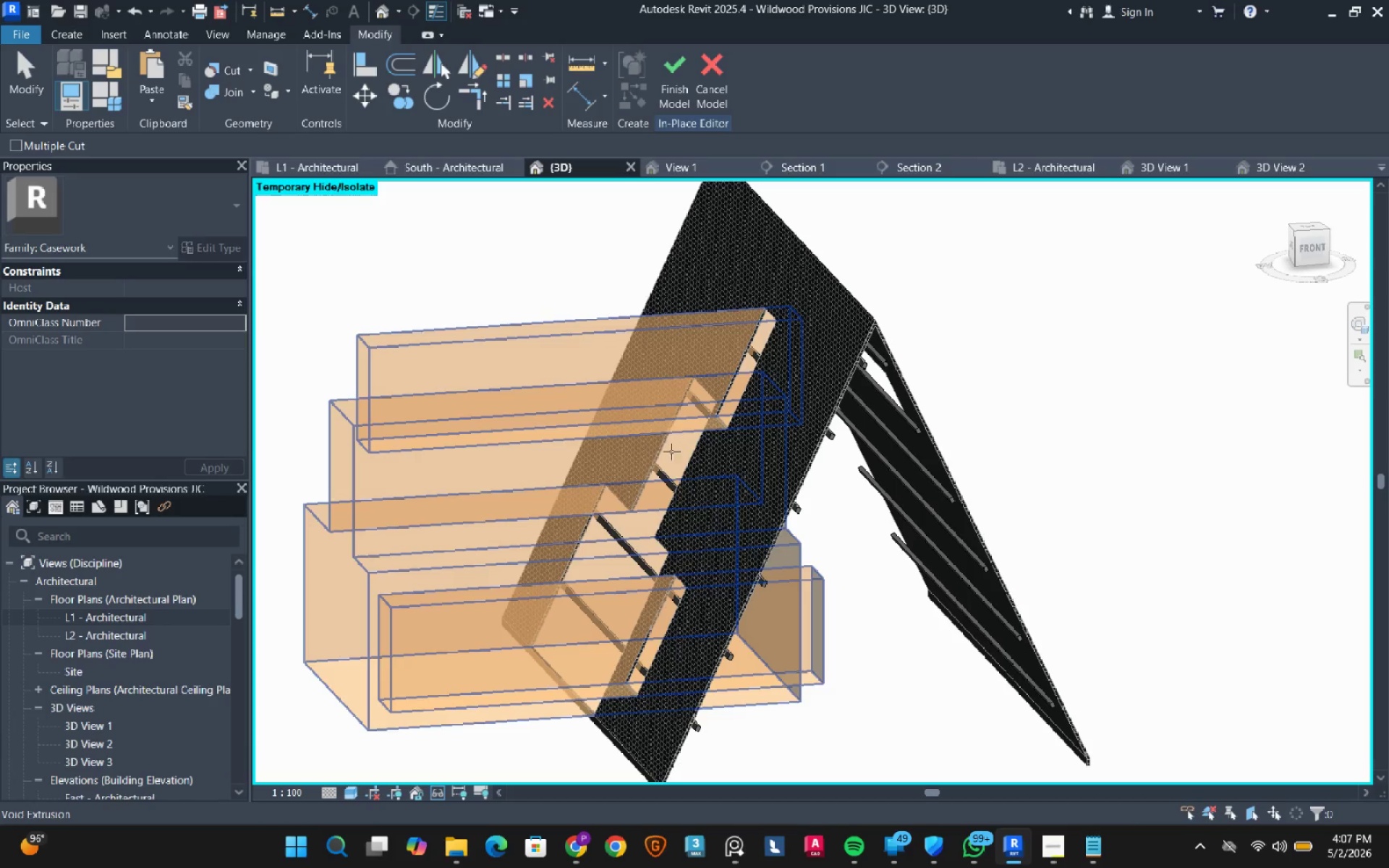 
left_click([670, 481])
 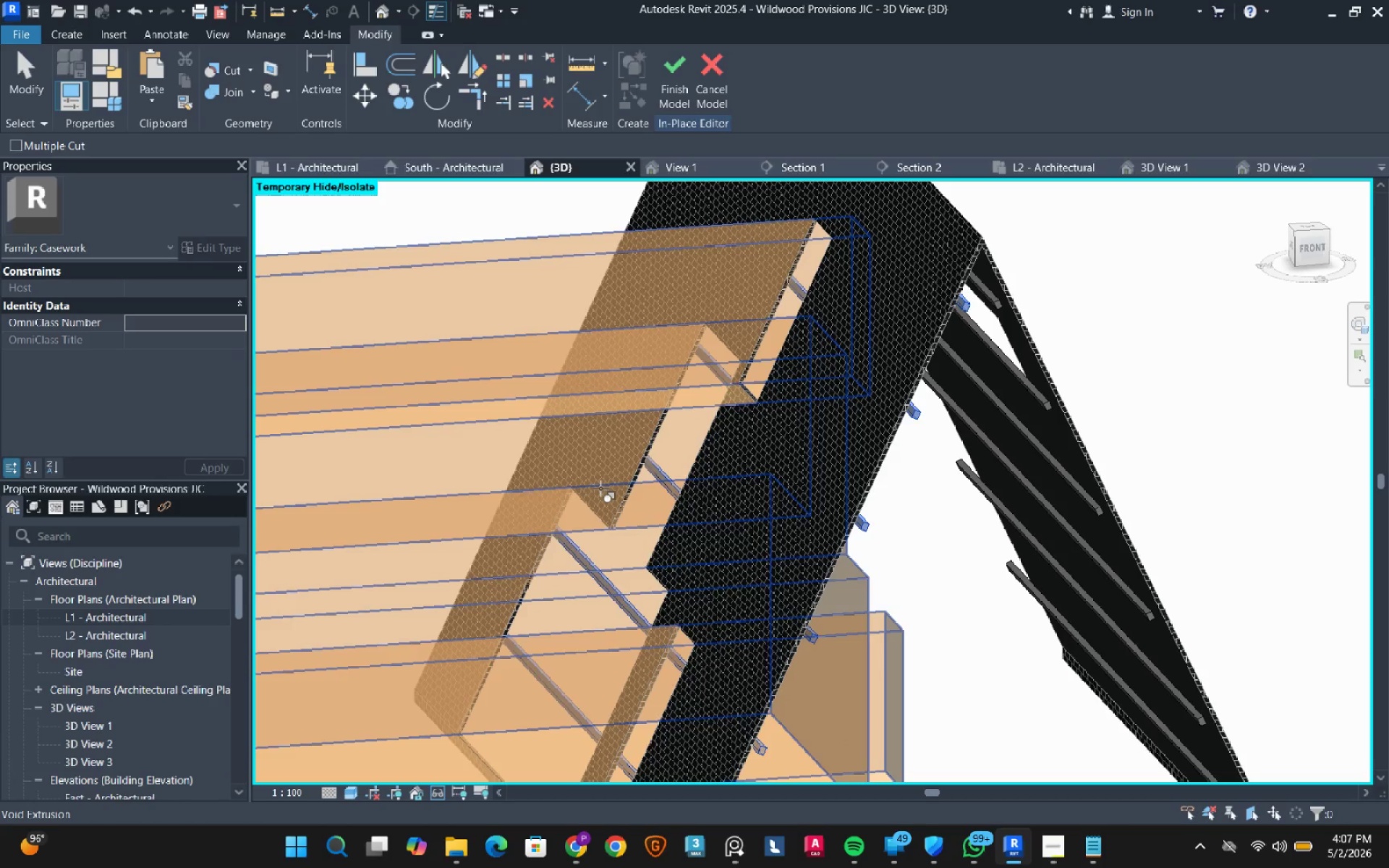 
scroll: coordinate [670, 481], scroll_direction: up, amount: 3.0
 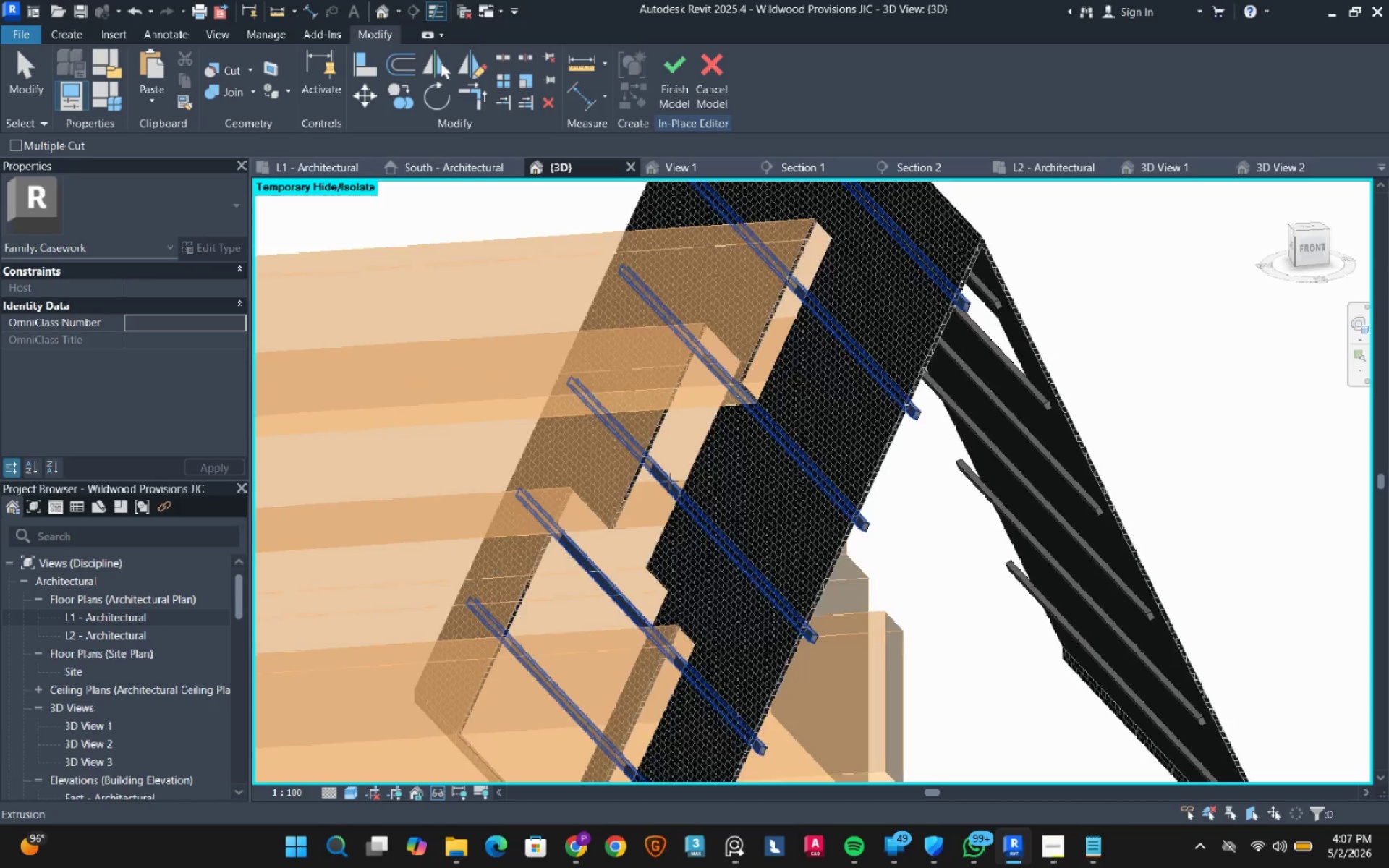 
left_click([600, 488])
 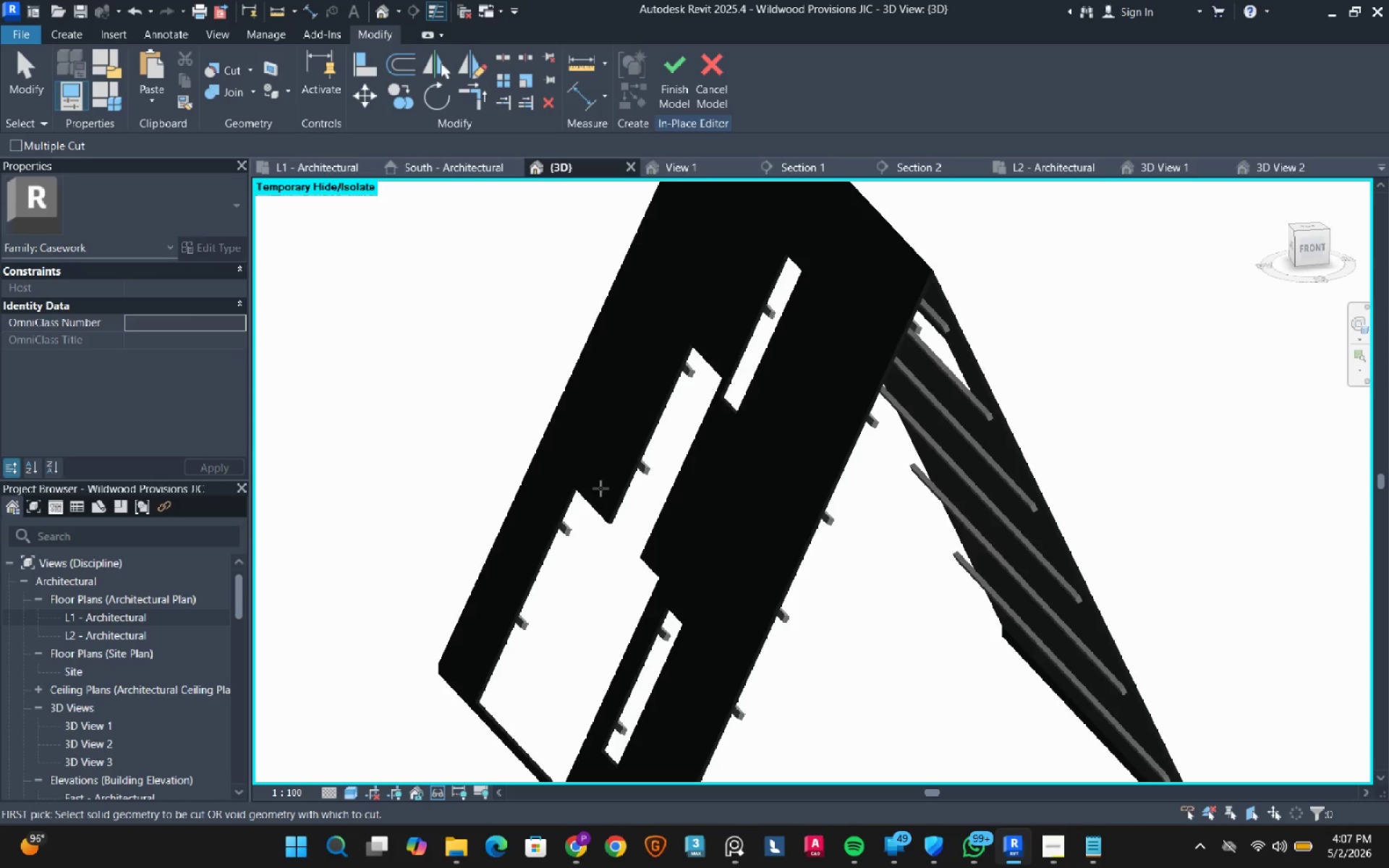 
scroll: coordinate [600, 488], scroll_direction: down, amount: 5.0
 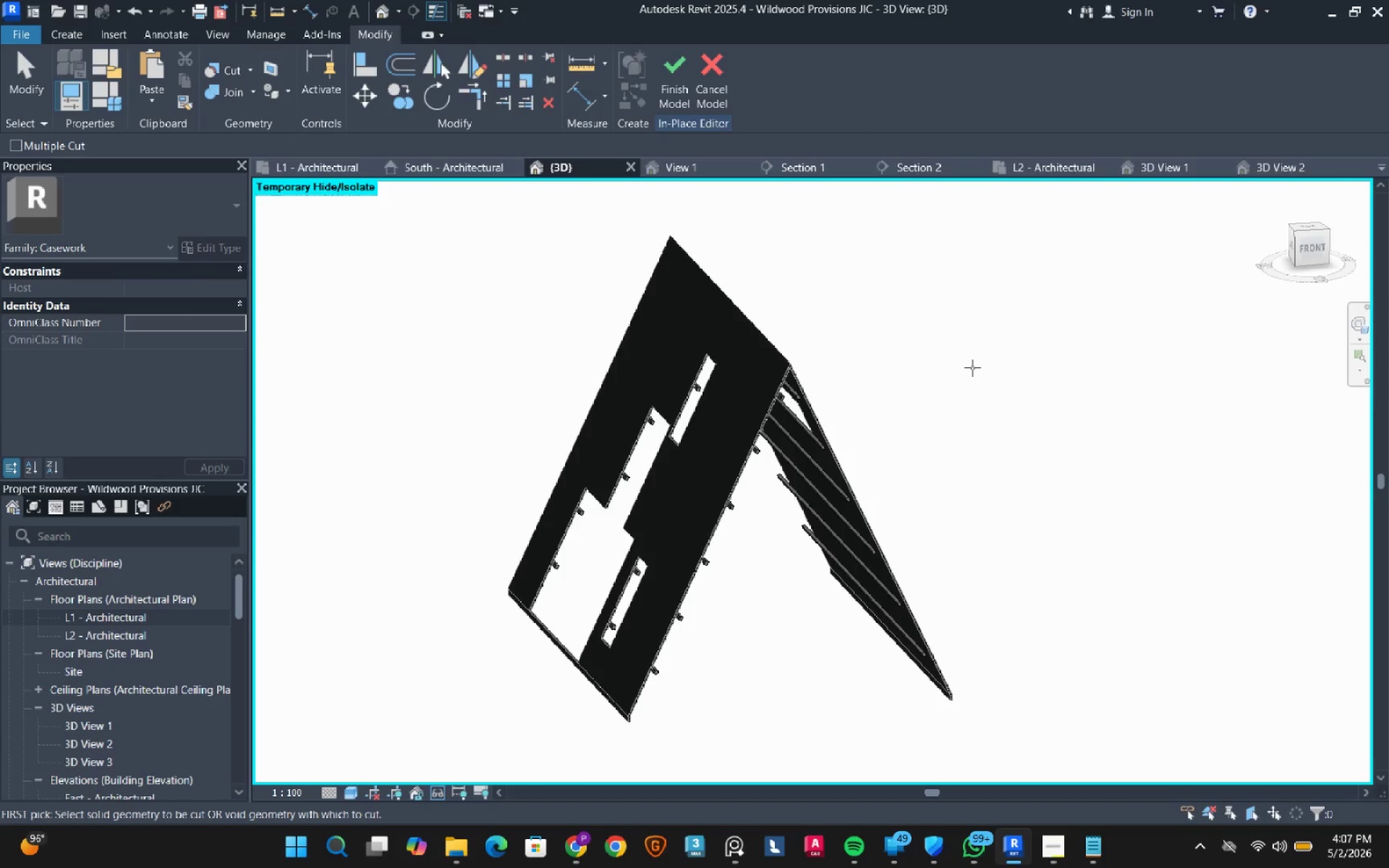 
hold_key(key=ShiftLeft, duration=1.84)
 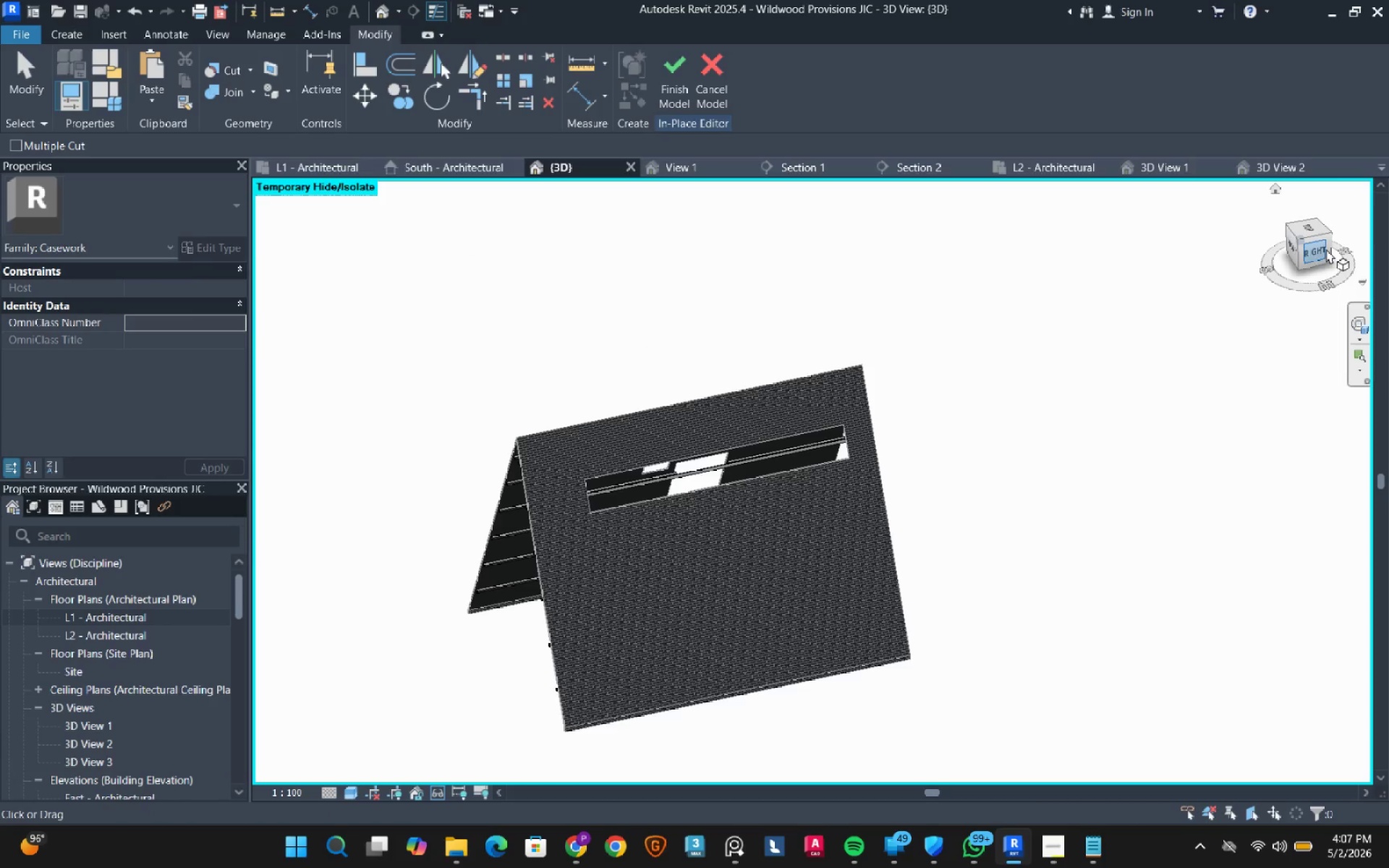 
scroll: coordinate [972, 367], scroll_direction: down, amount: 2.0
 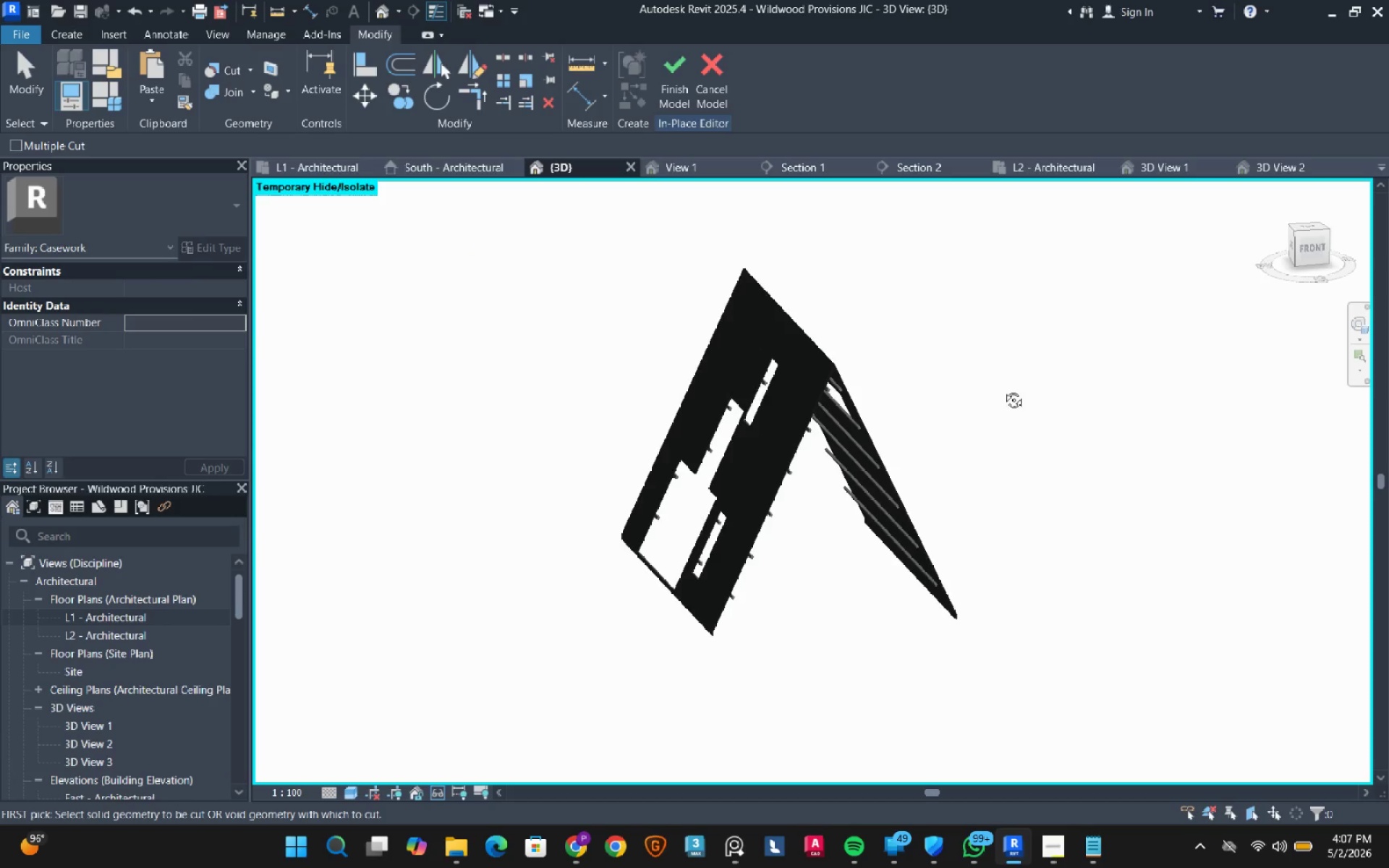 
left_click([1312, 250])
 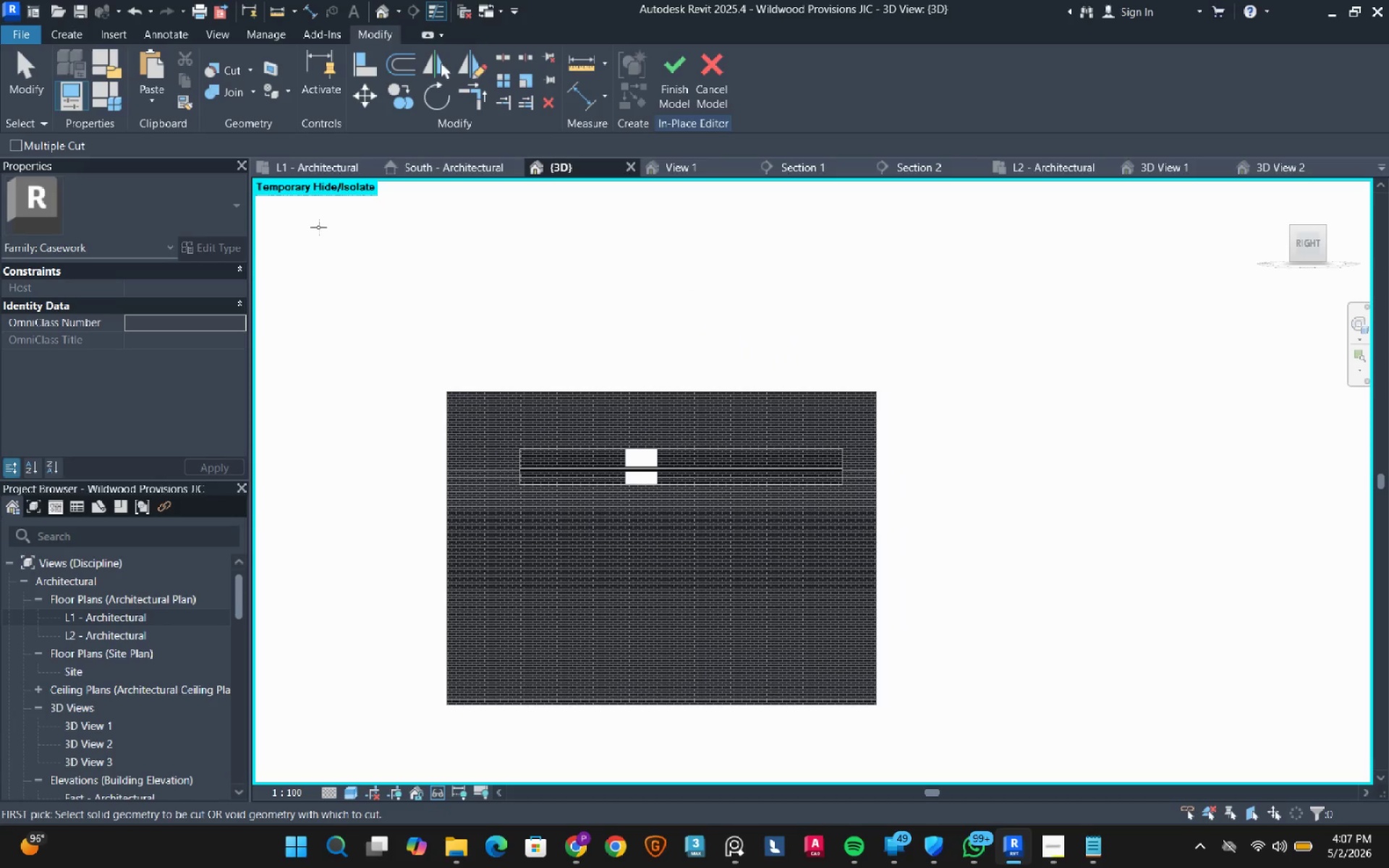 
left_click([73, 30])
 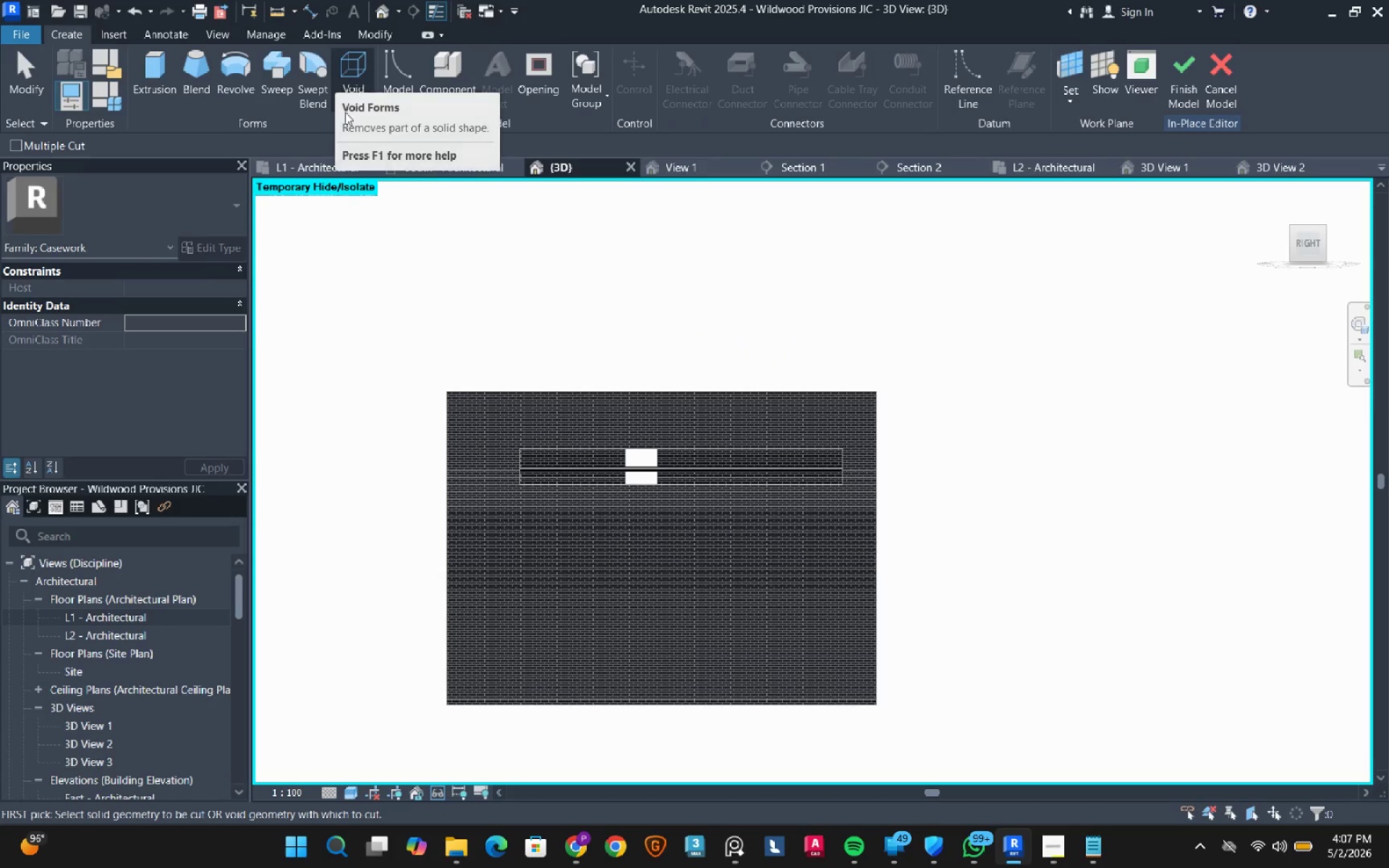 
double_click([348, 107])
 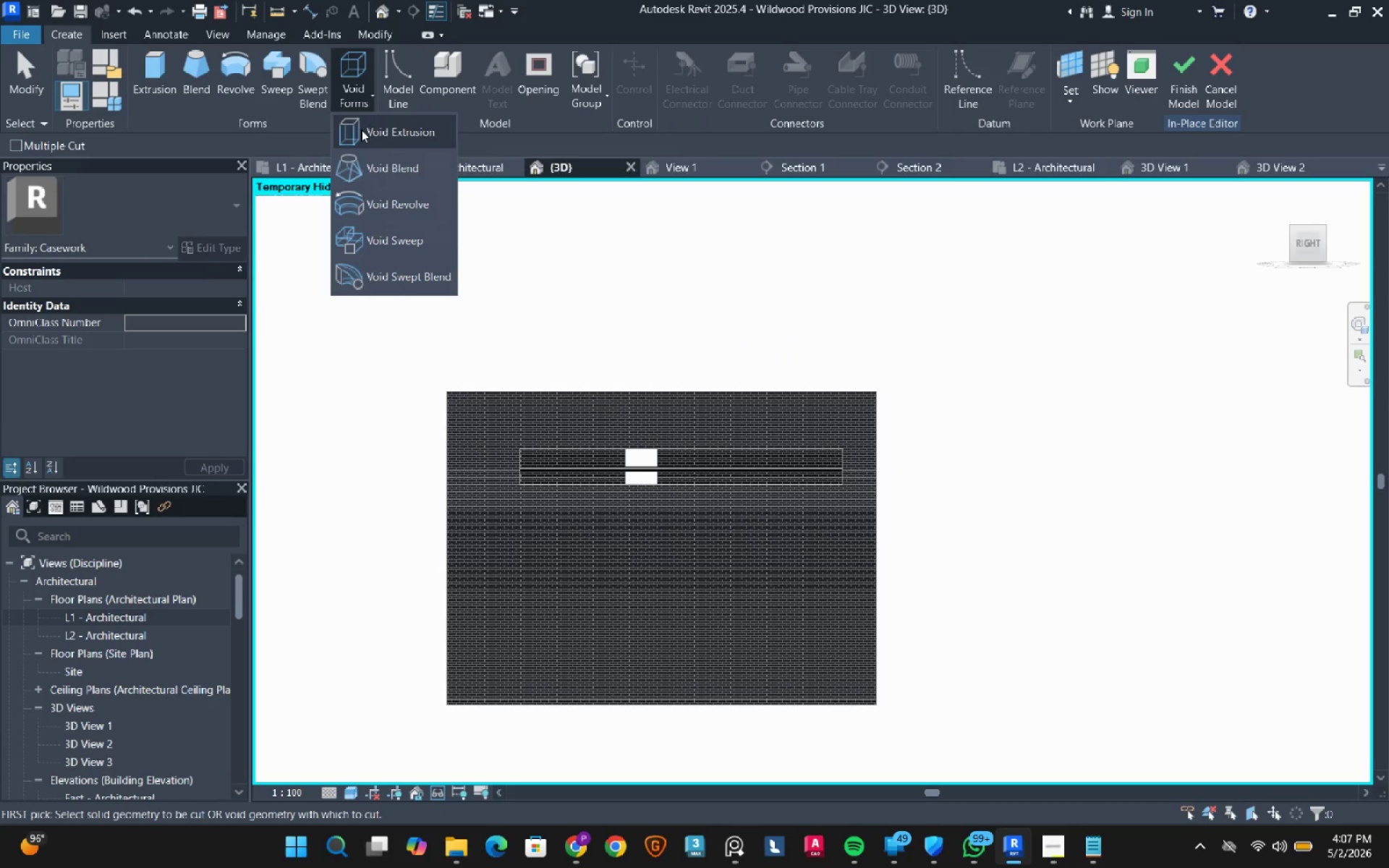 
triple_click([361, 129])
 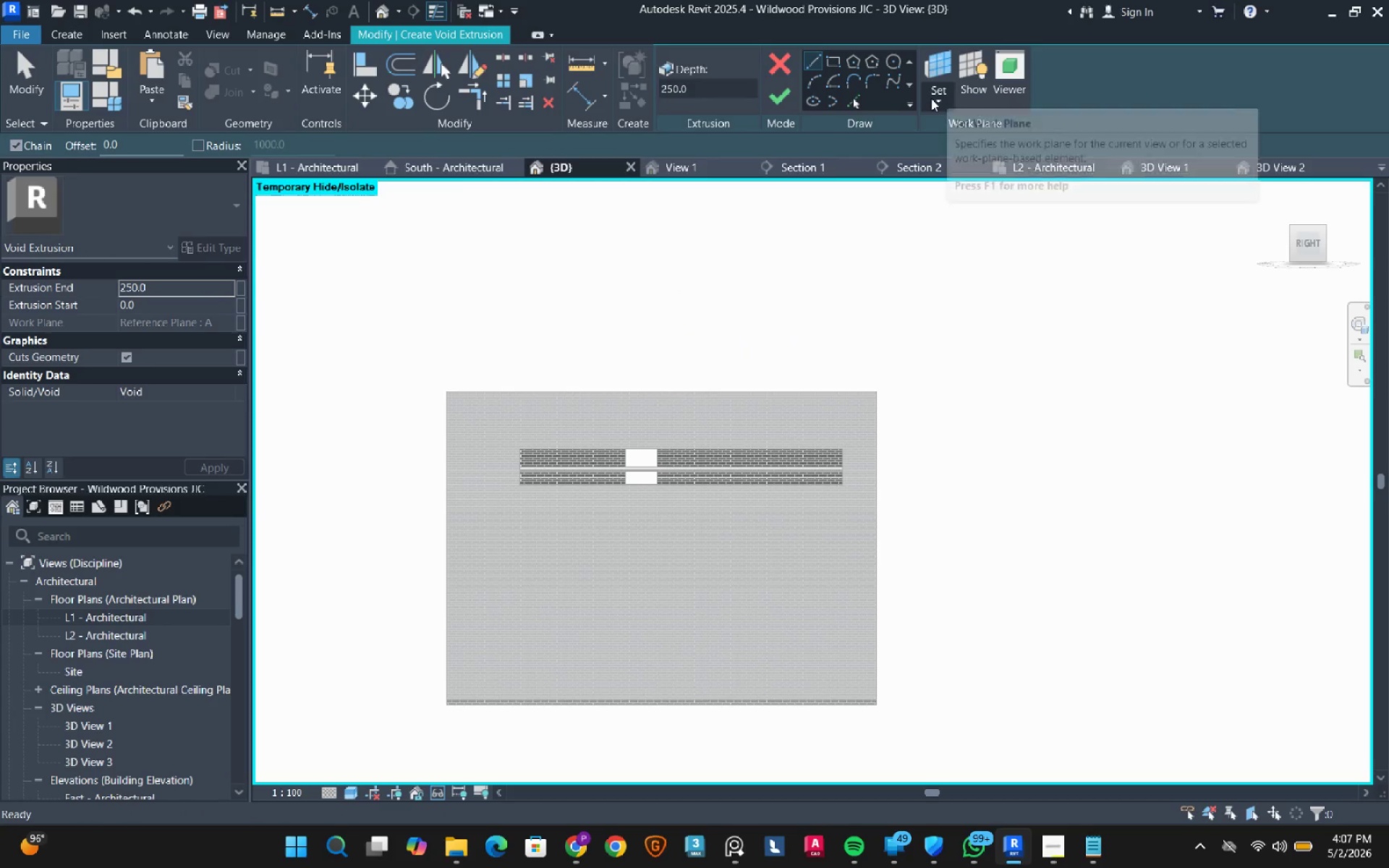 
double_click([938, 104])
 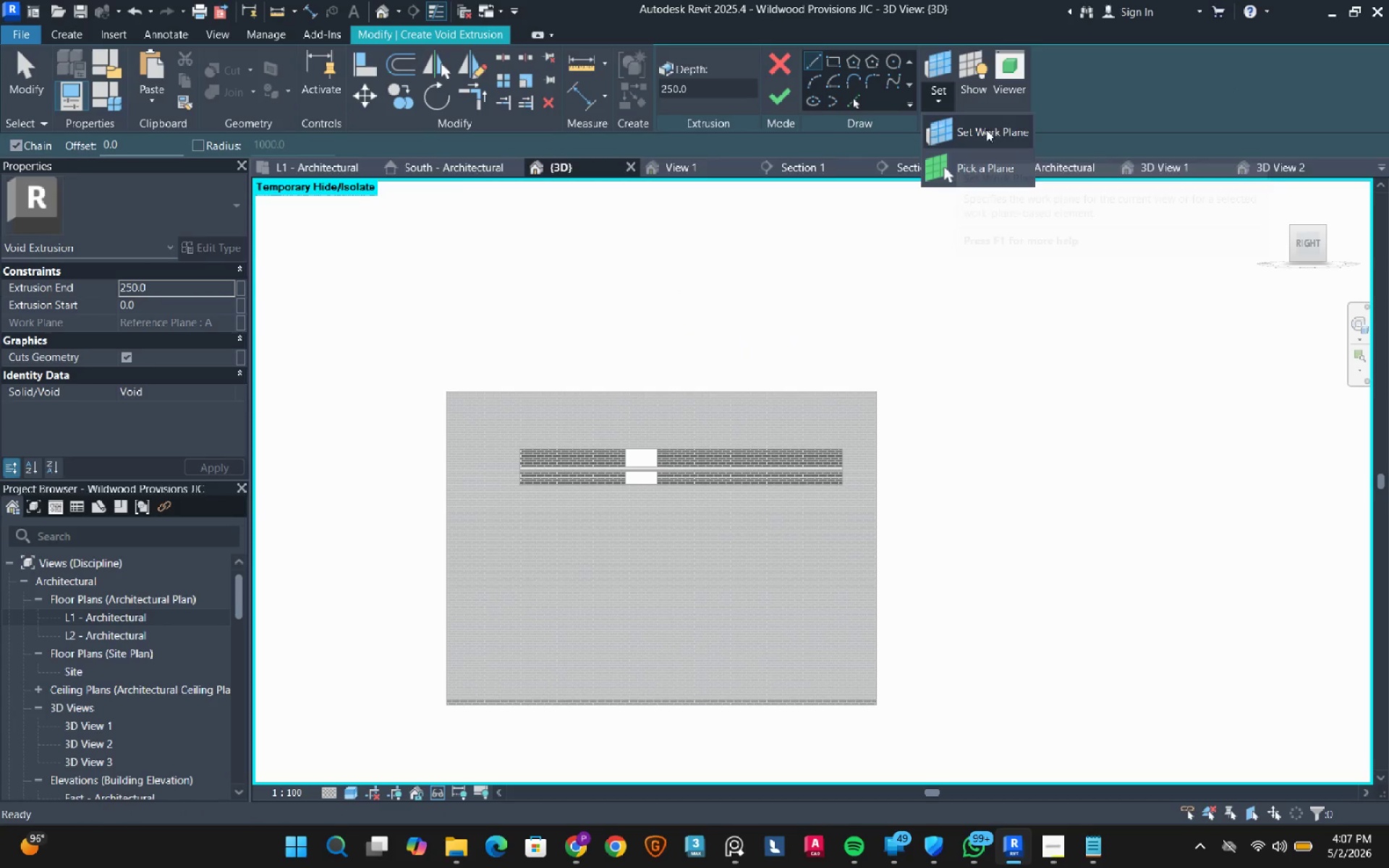 
left_click_drag(start_coordinate=[994, 127], to_coordinate=[990, 129])
 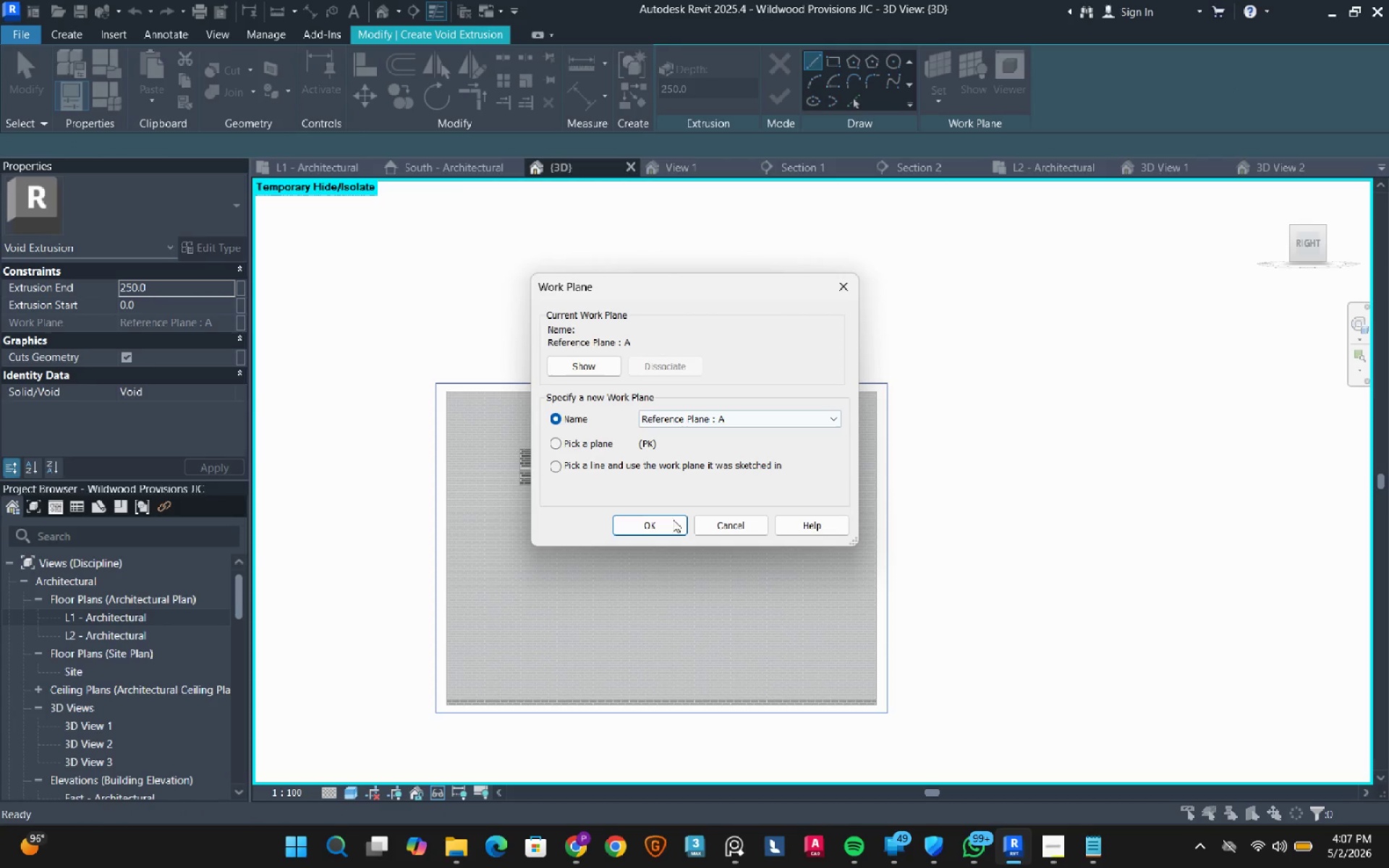 
left_click([662, 523])
 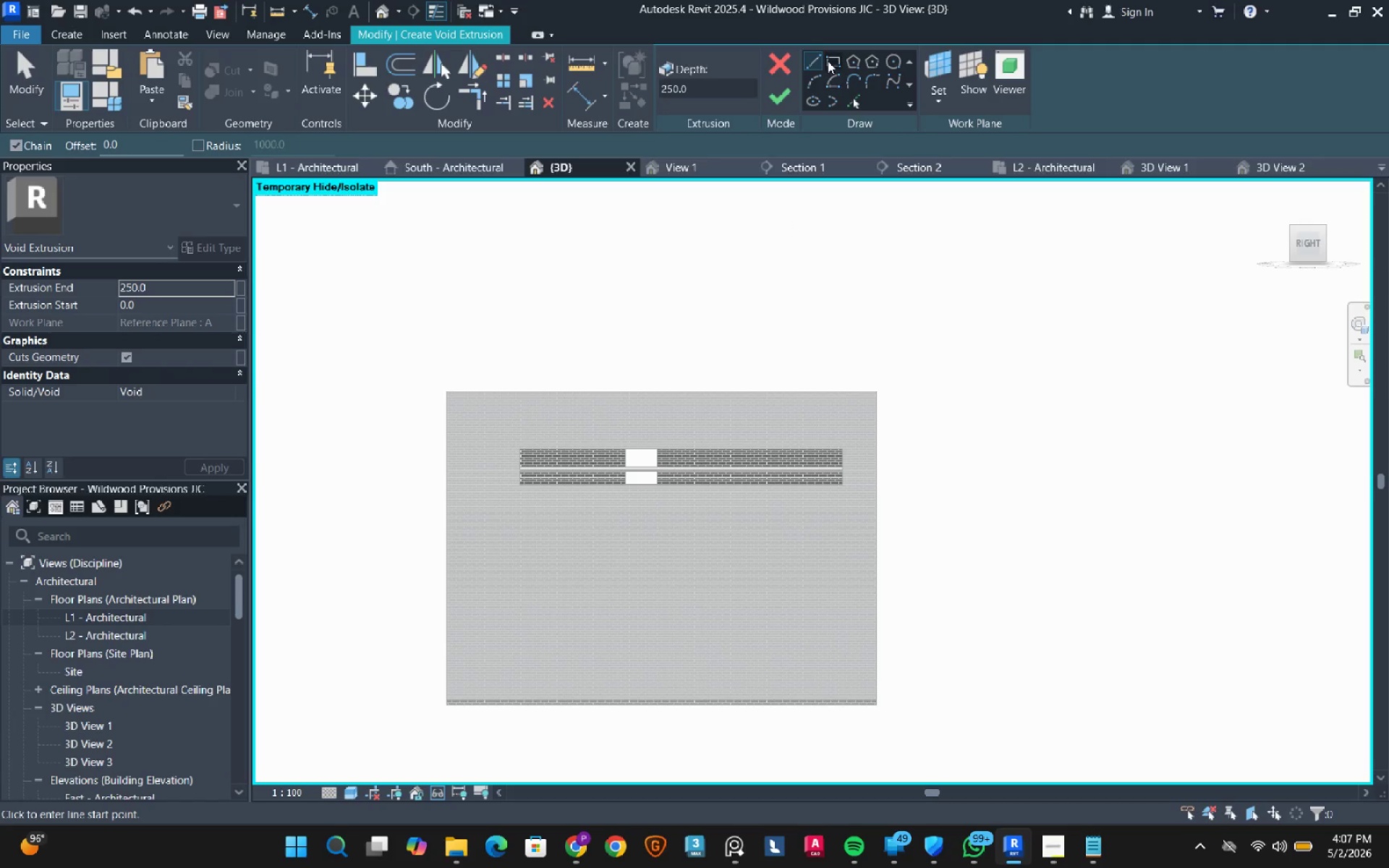 
left_click([858, 101])
 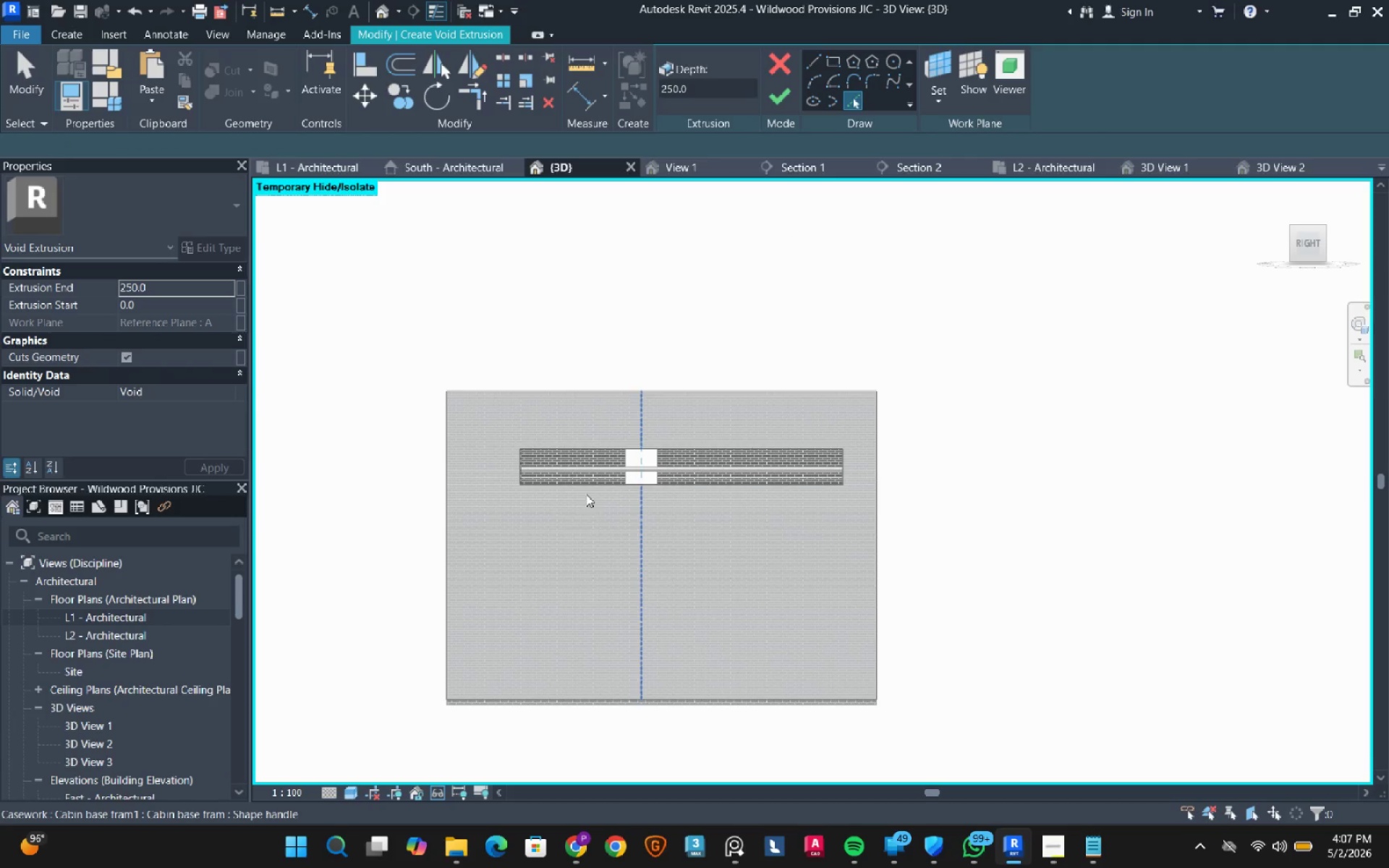 
scroll: coordinate [501, 455], scroll_direction: up, amount: 7.0
 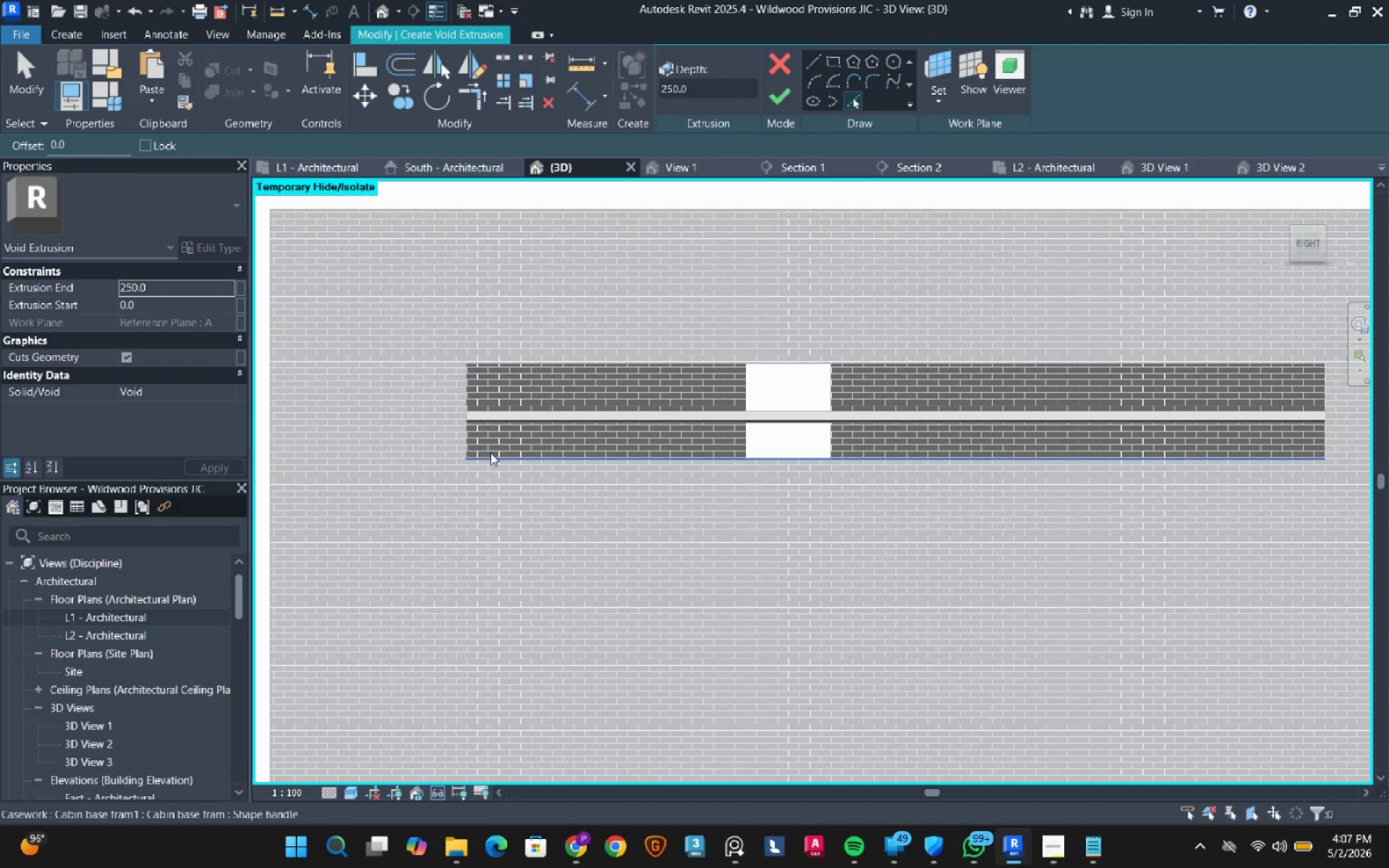 
left_click([481, 455])
 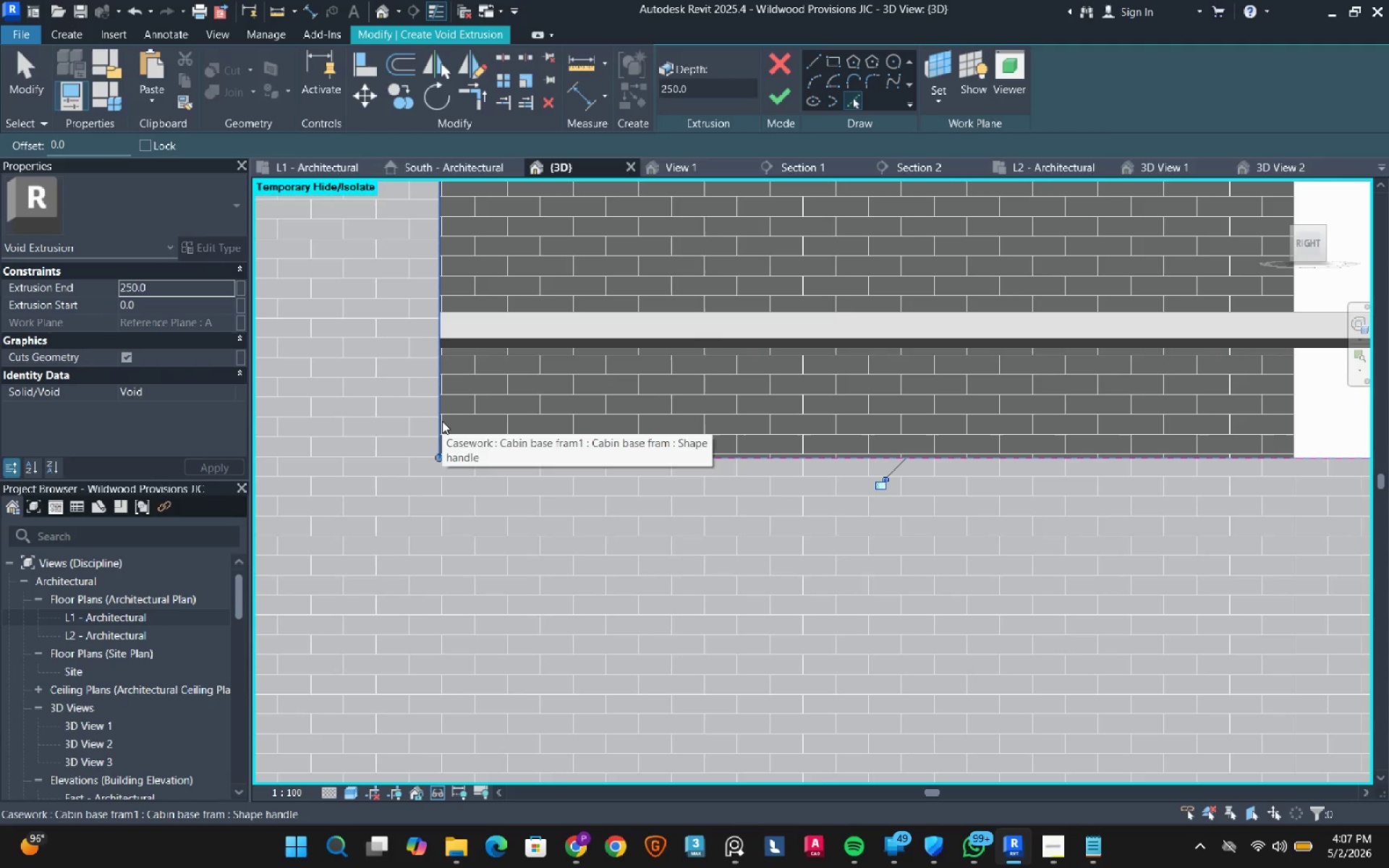 
scroll: coordinate [481, 455], scroll_direction: up, amount: 8.0
 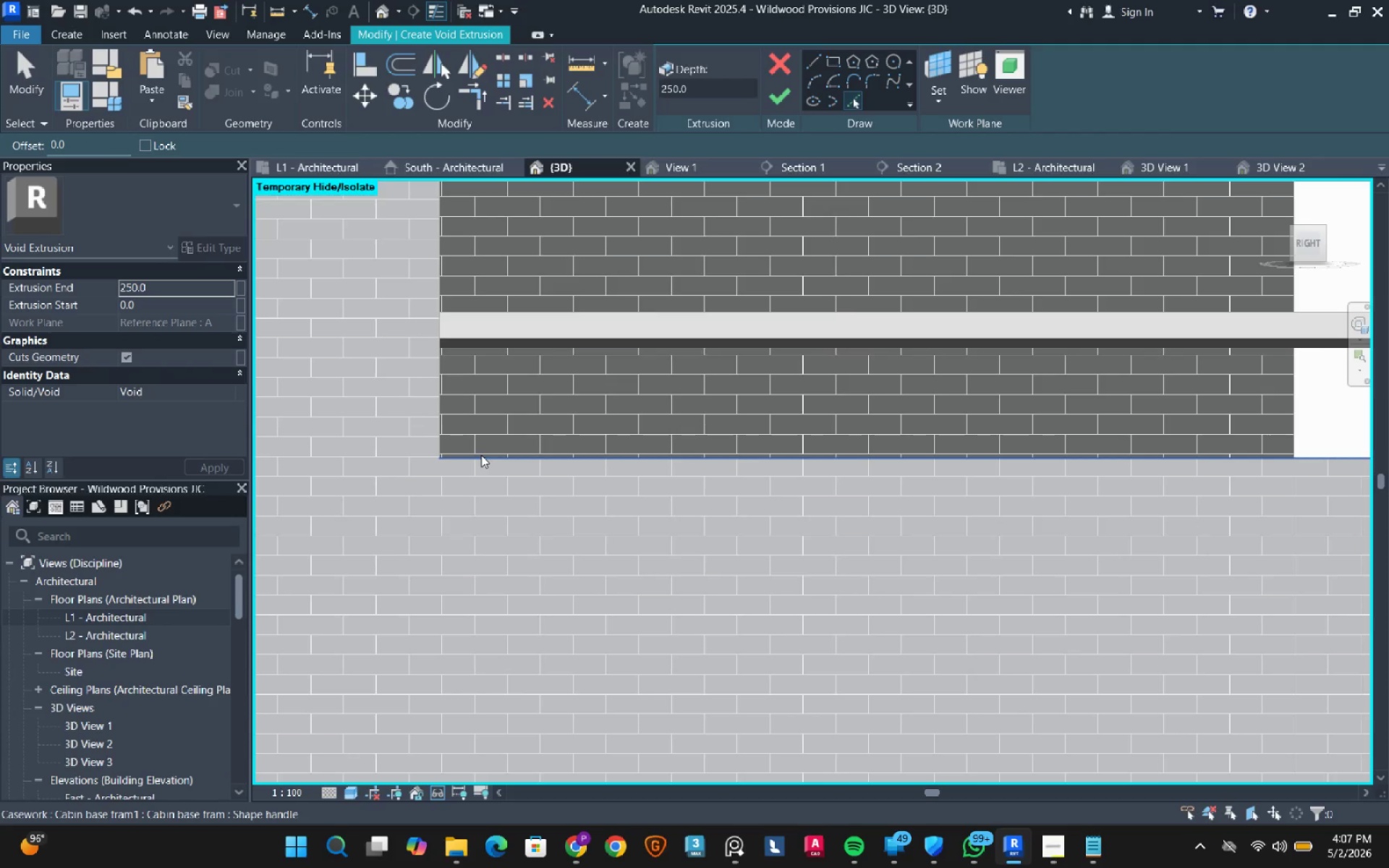 
left_click([442, 421])
 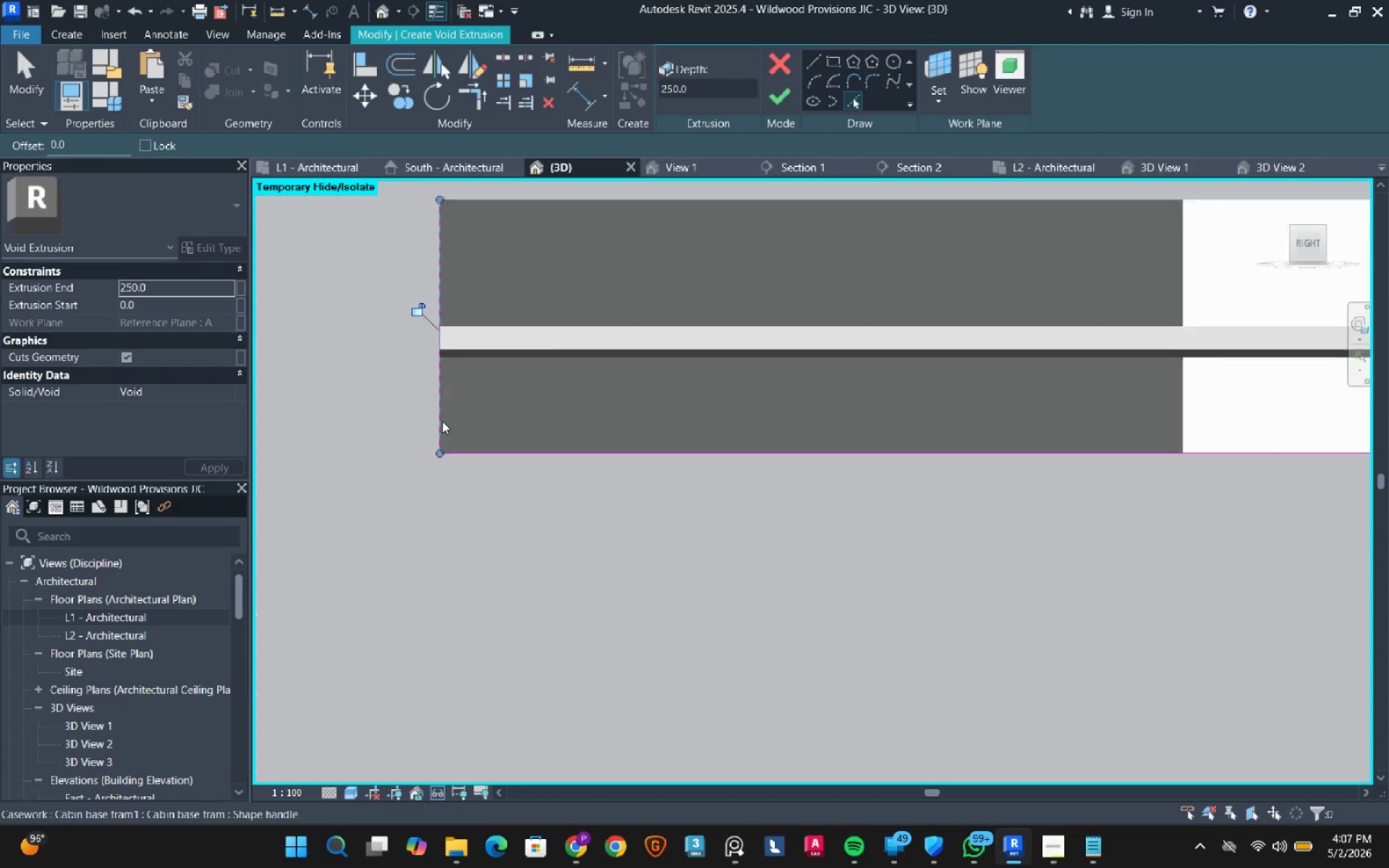 
scroll: coordinate [442, 421], scroll_direction: down, amount: 4.0
 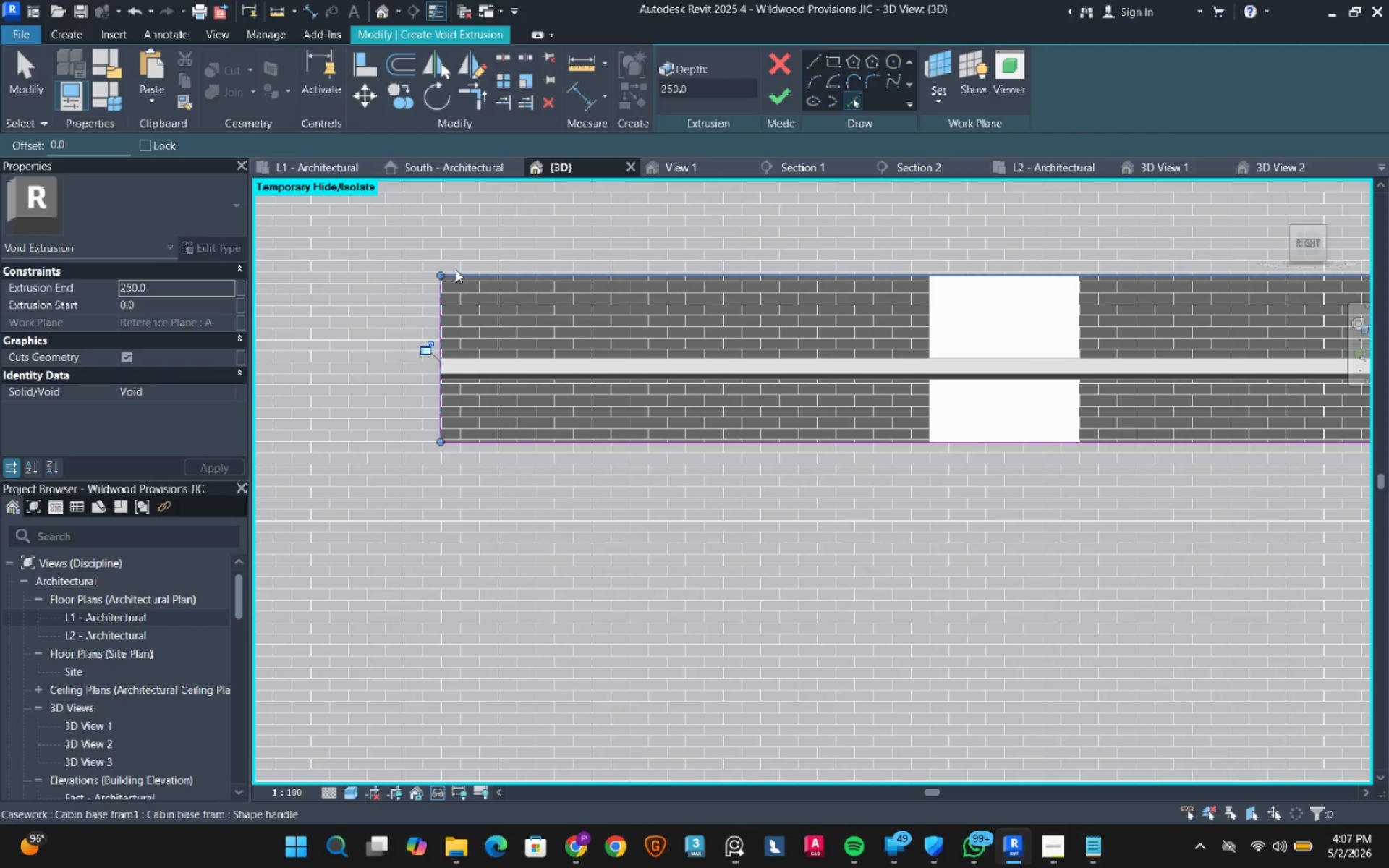 
left_click([456, 270])
 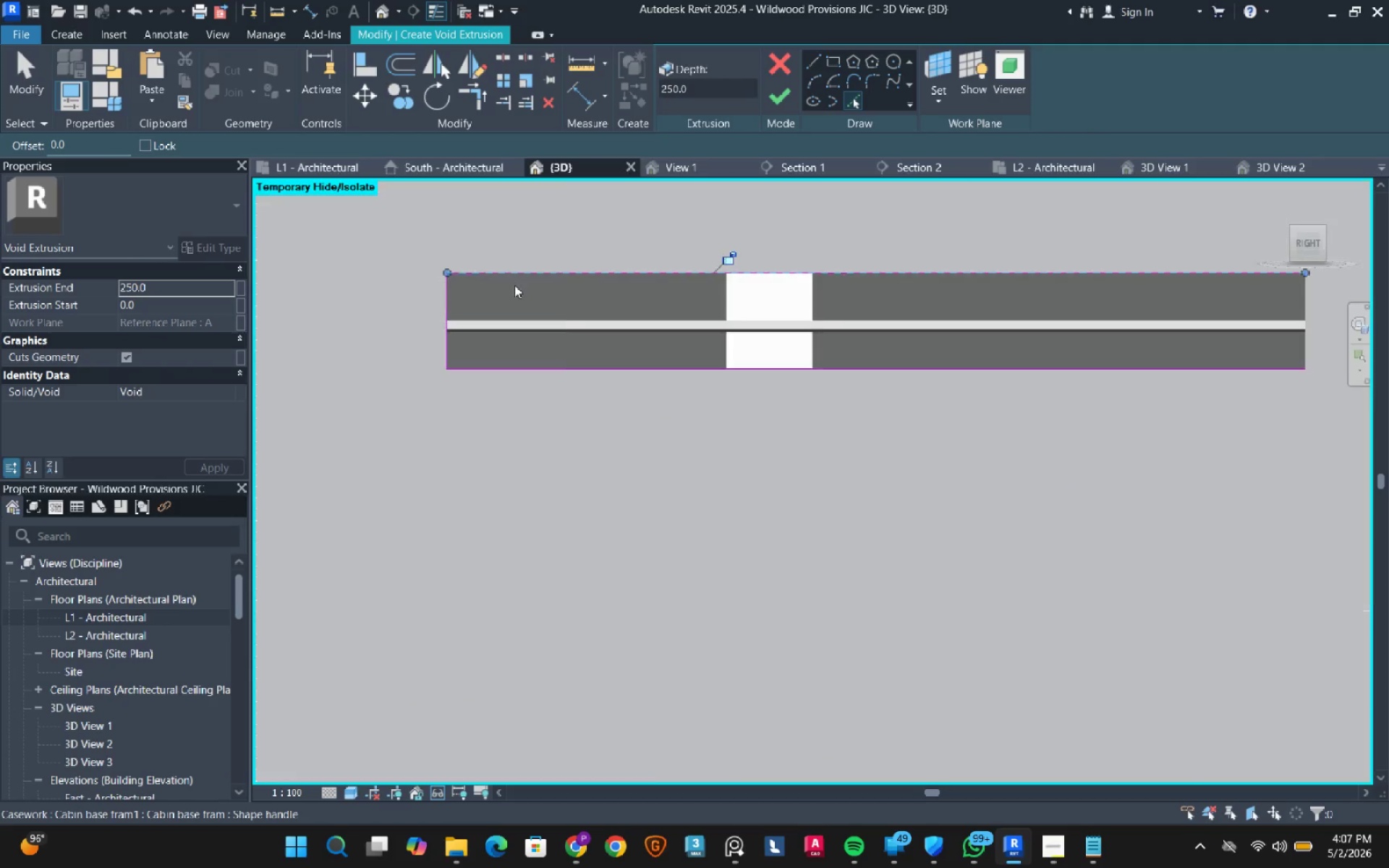 
scroll: coordinate [456, 270], scroll_direction: down, amount: 4.0
 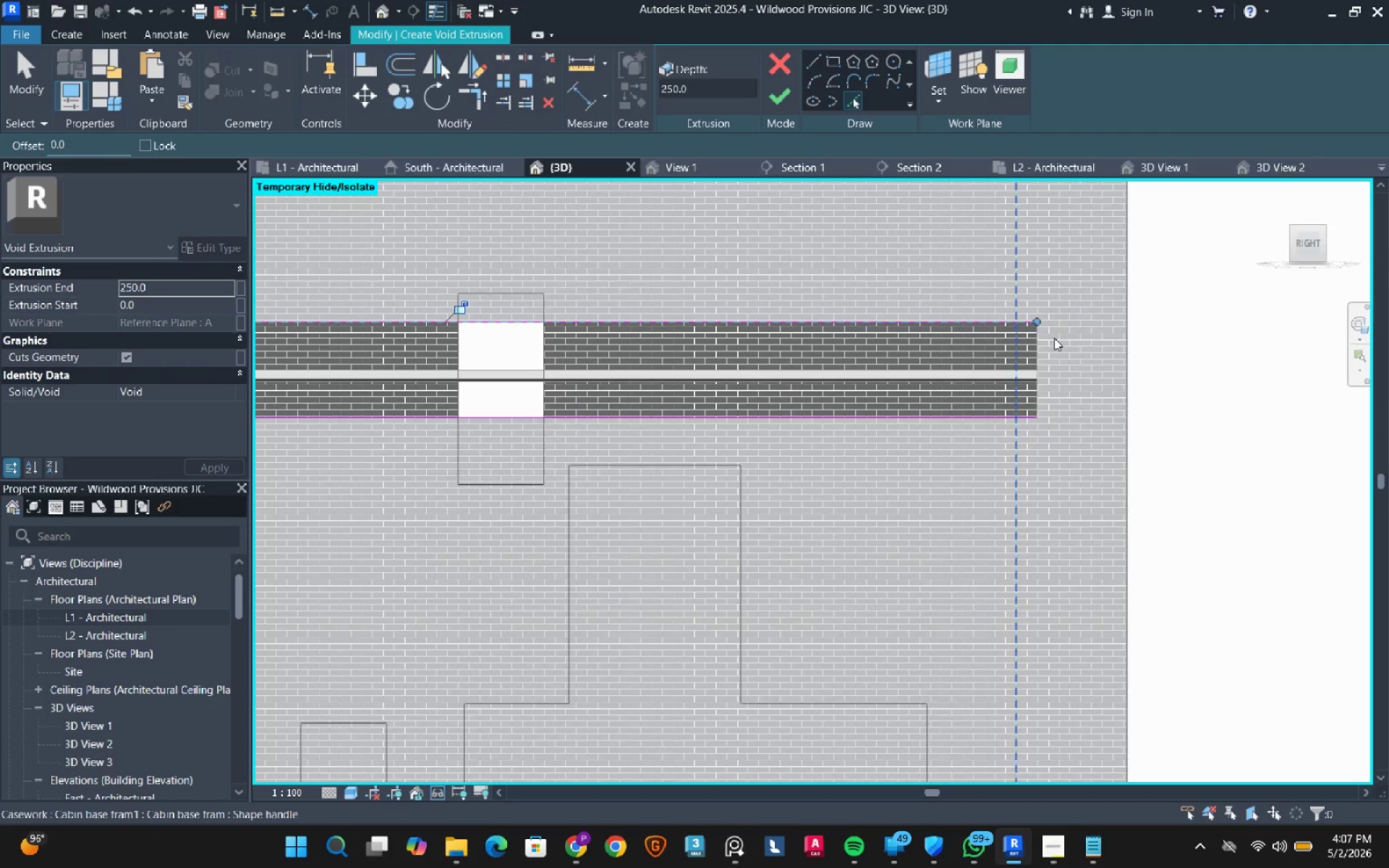 
scroll: coordinate [1000, 352], scroll_direction: up, amount: 5.0
 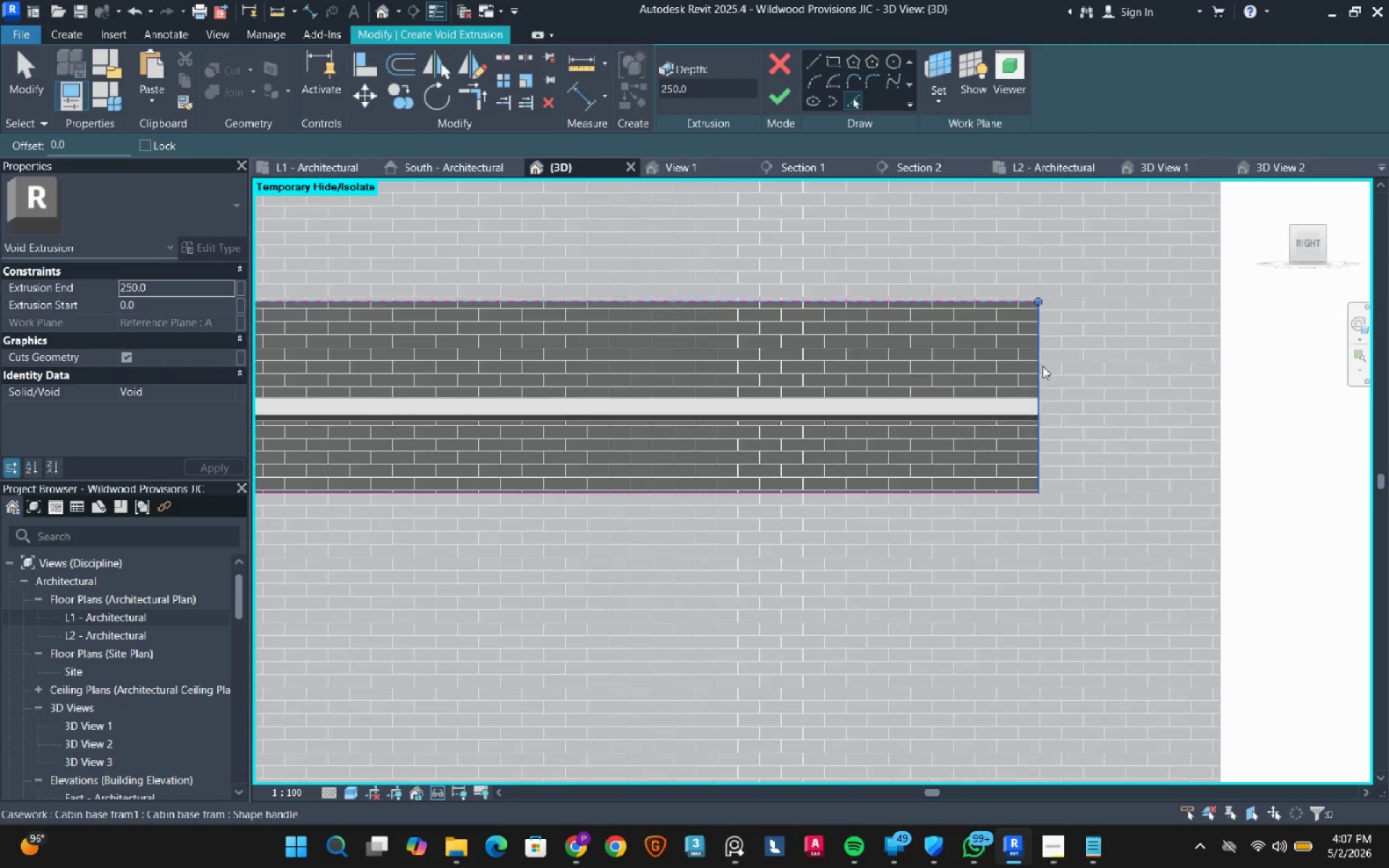 
left_click([1042, 366])
 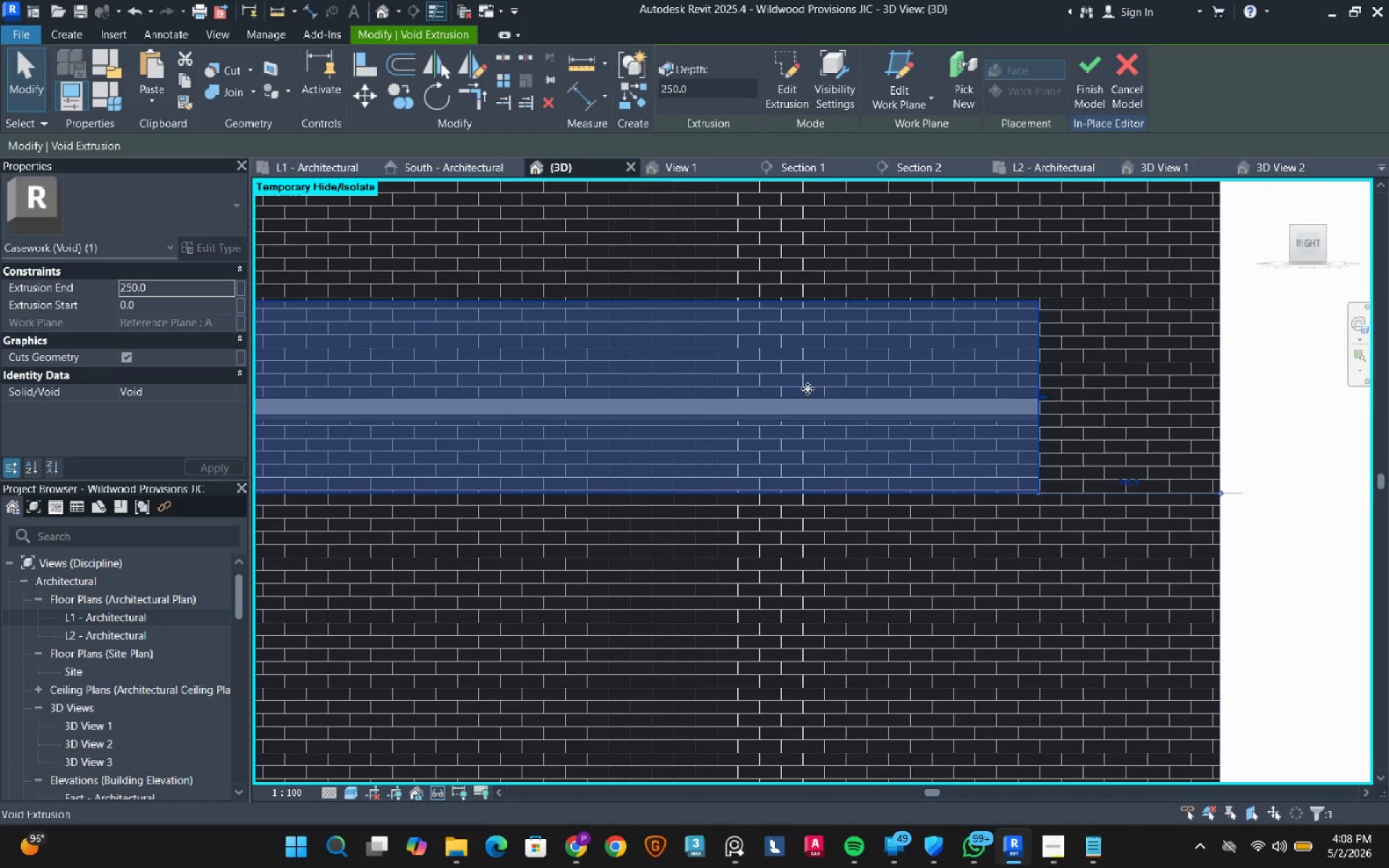 
hold_key(key=ShiftLeft, duration=1.06)
 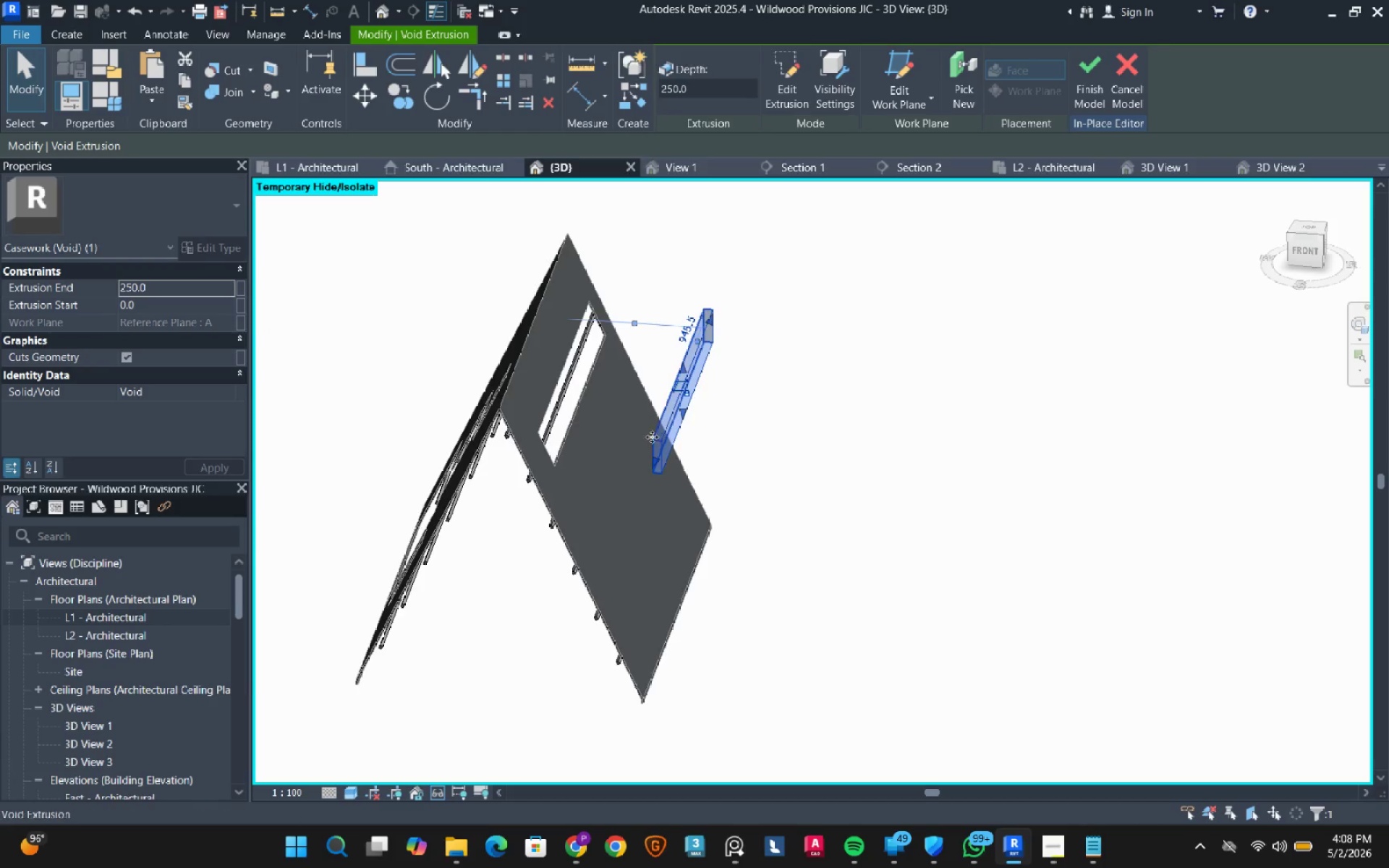 
scroll: coordinate [792, 392], scroll_direction: down, amount: 12.0
 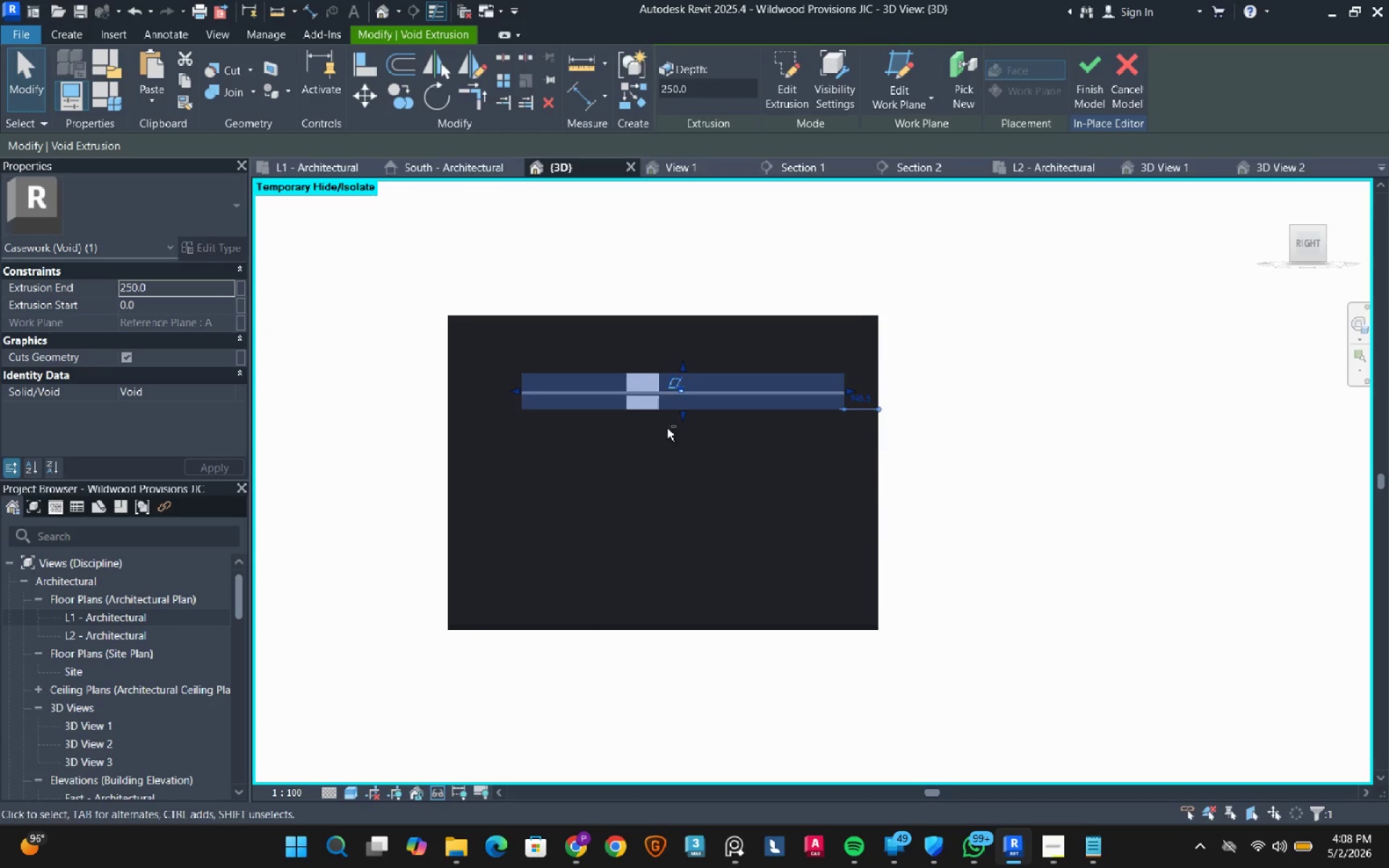 
left_click_drag(start_coordinate=[1001, 375], to_coordinate=[994, 373])
 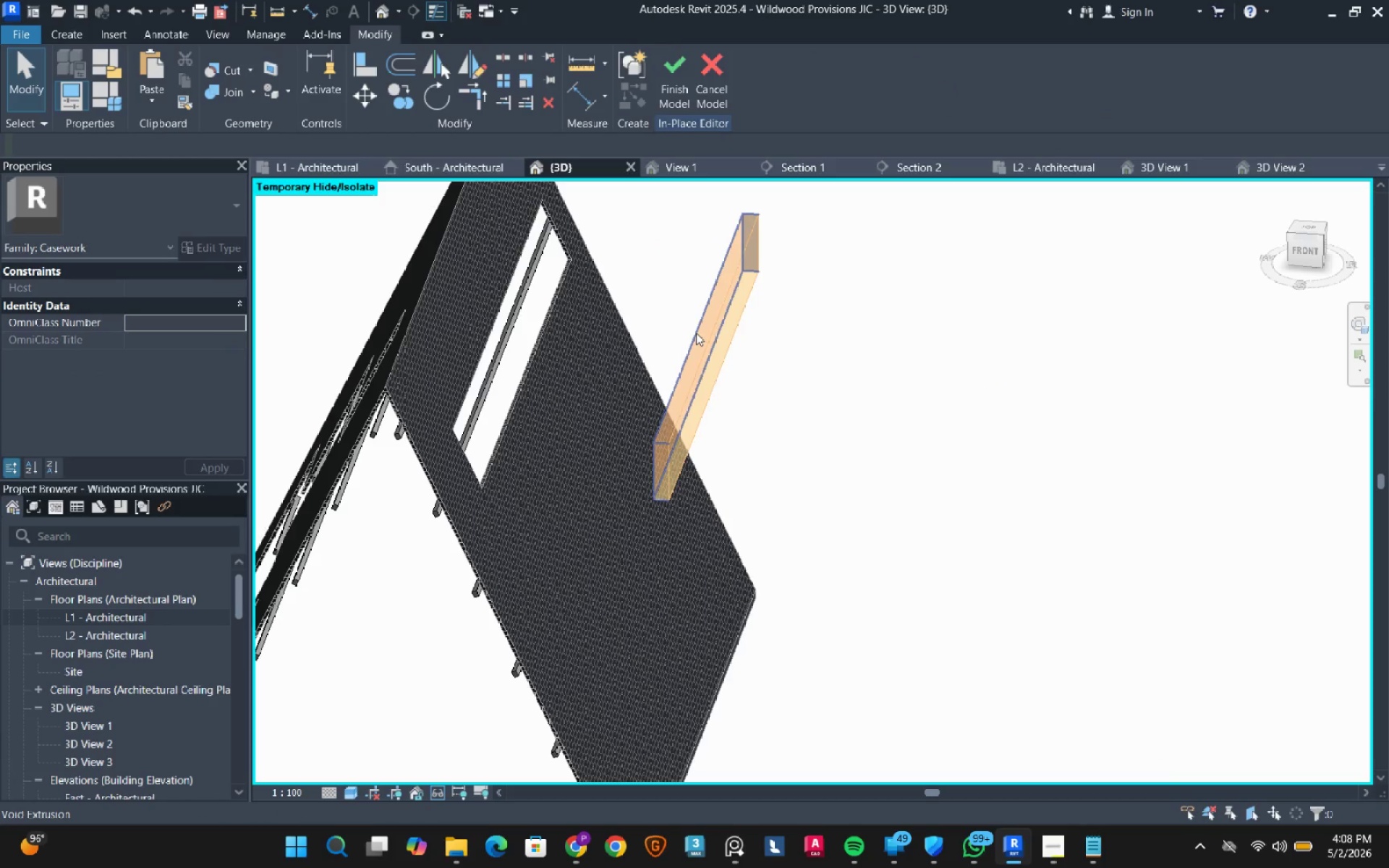 
scroll: coordinate [652, 437], scroll_direction: up, amount: 4.0
 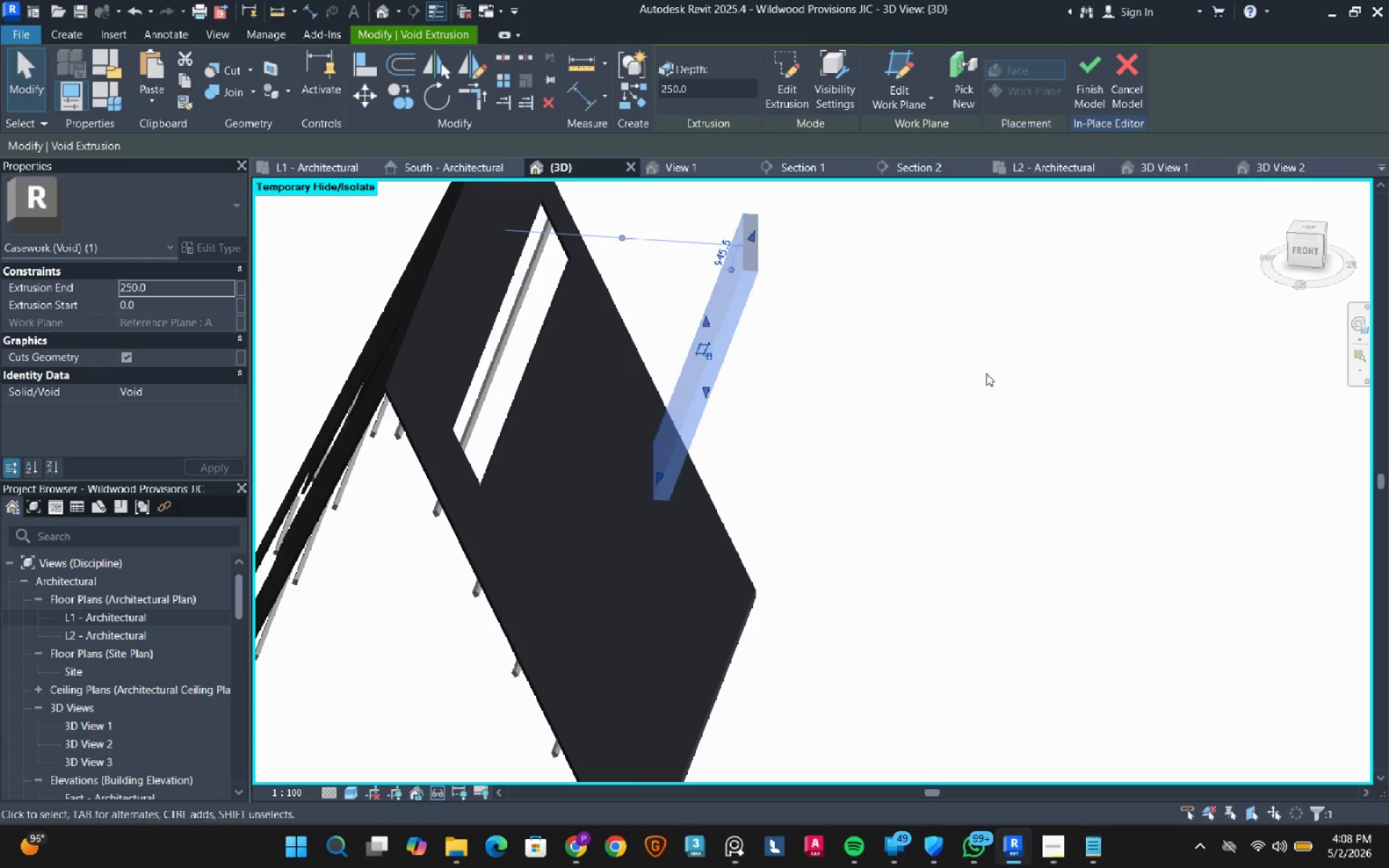 
left_click([696, 333])
 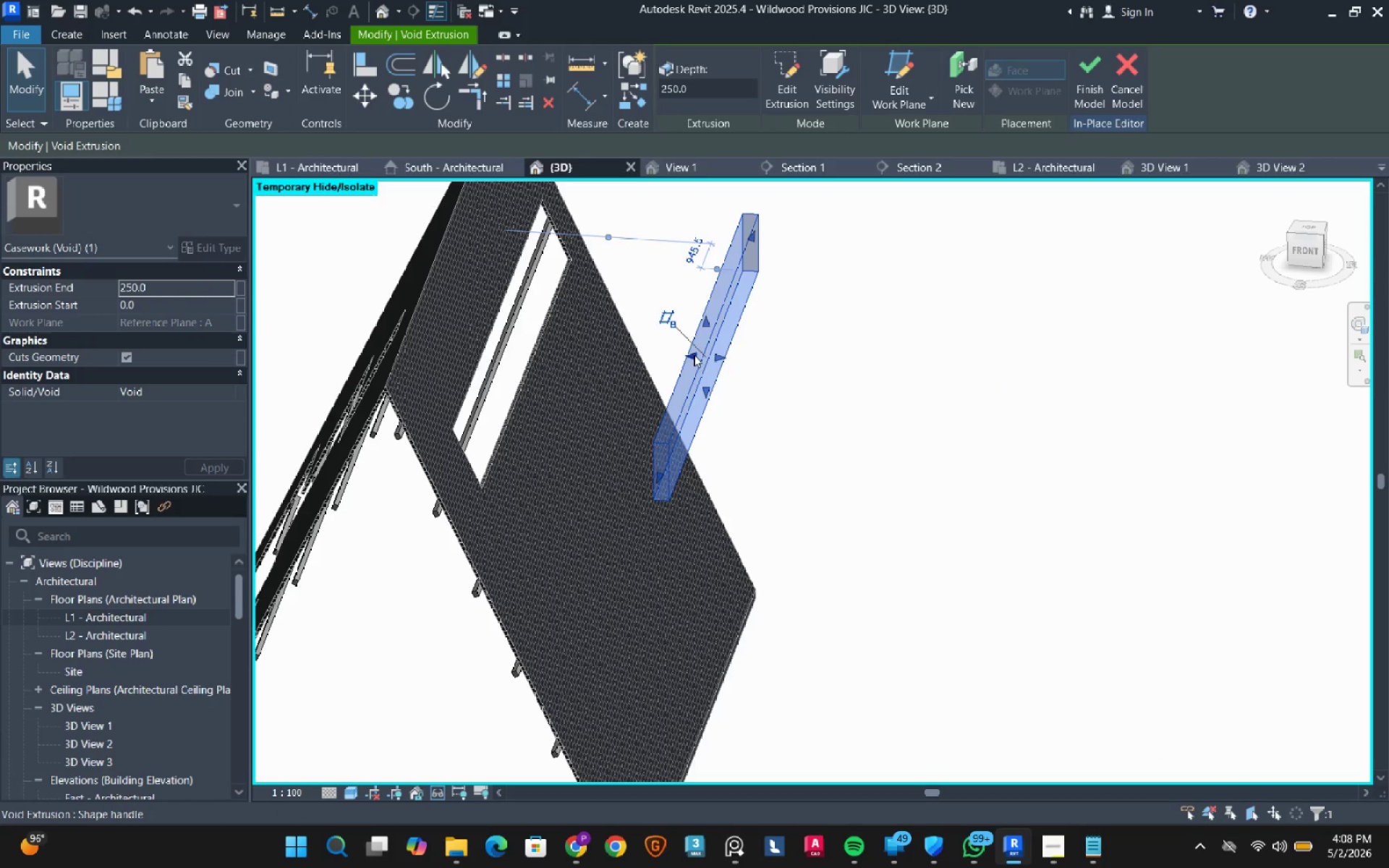 
left_click_drag(start_coordinate=[694, 355], to_coordinate=[433, 357])
 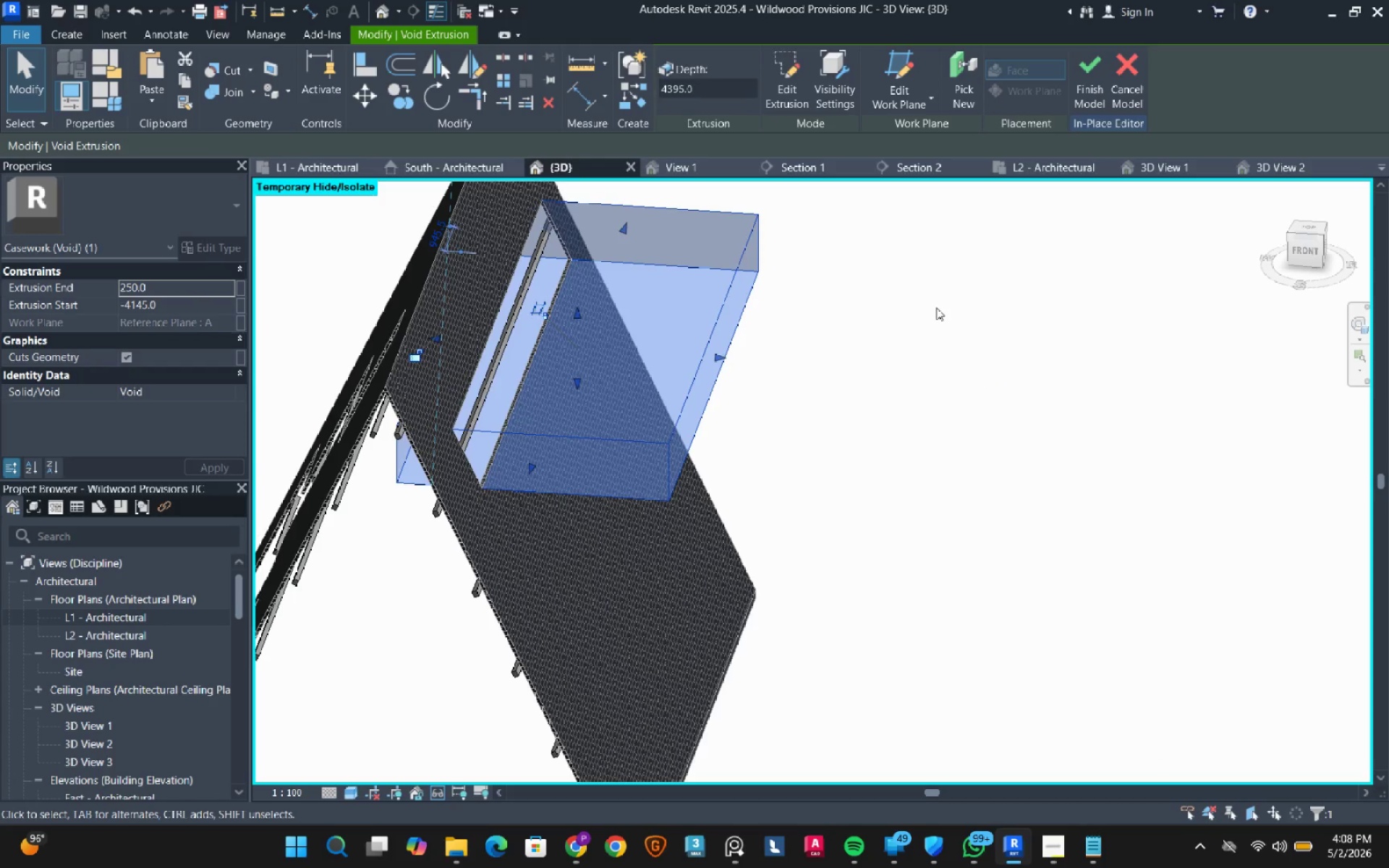 
left_click([961, 307])
 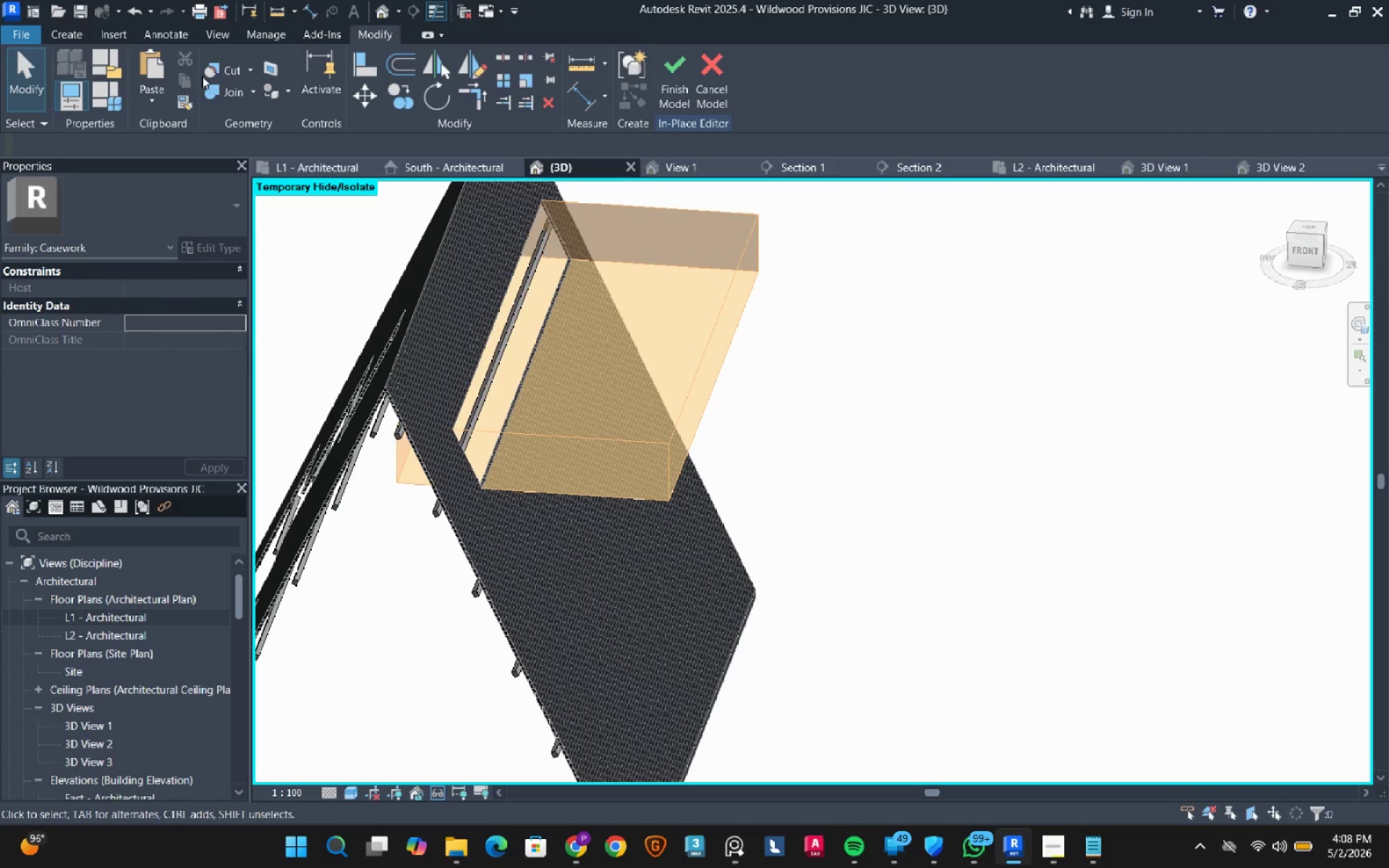 
left_click([229, 75])
 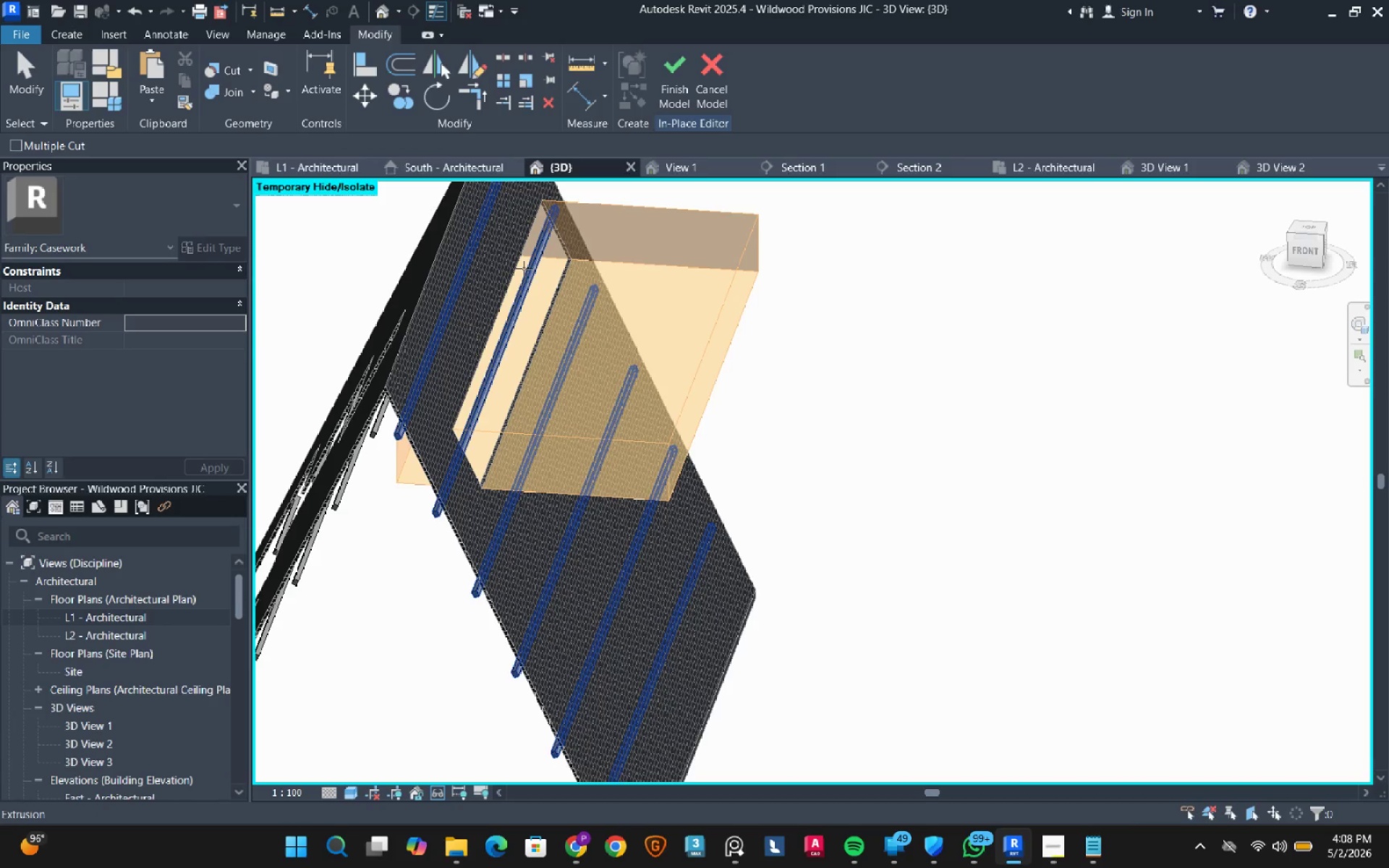 
left_click([524, 268])
 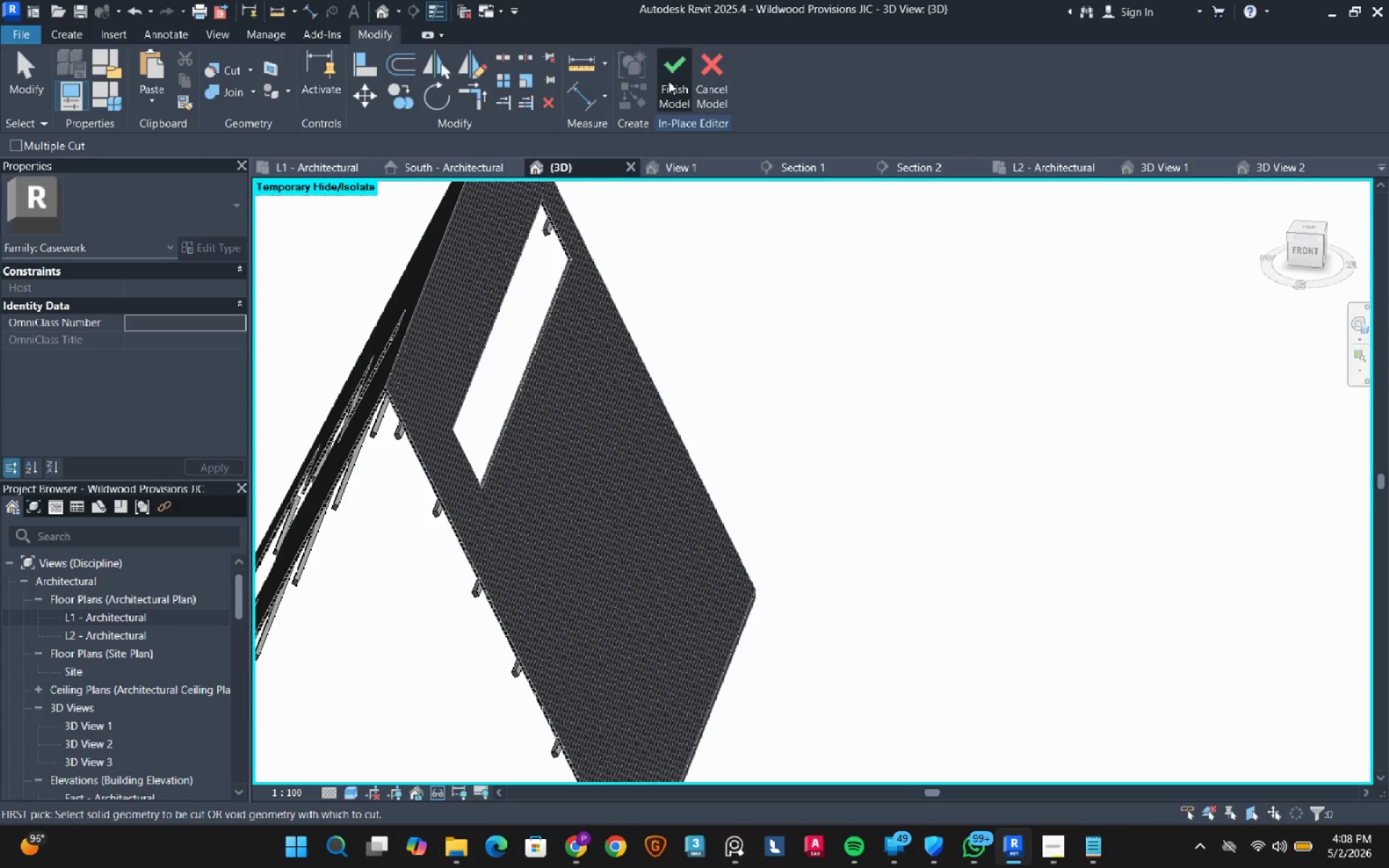 
double_click([833, 339])
 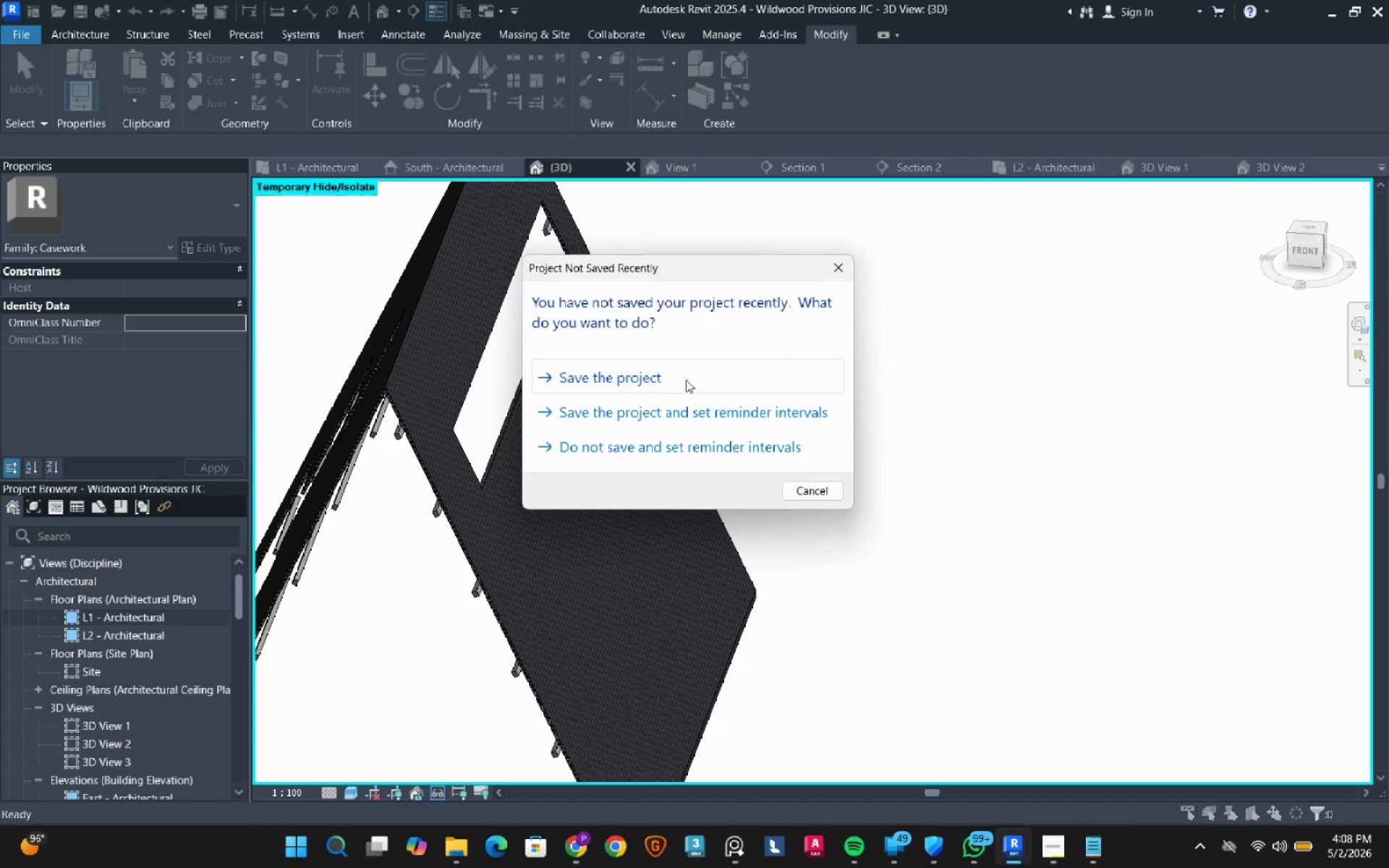 
left_click([686, 378])
 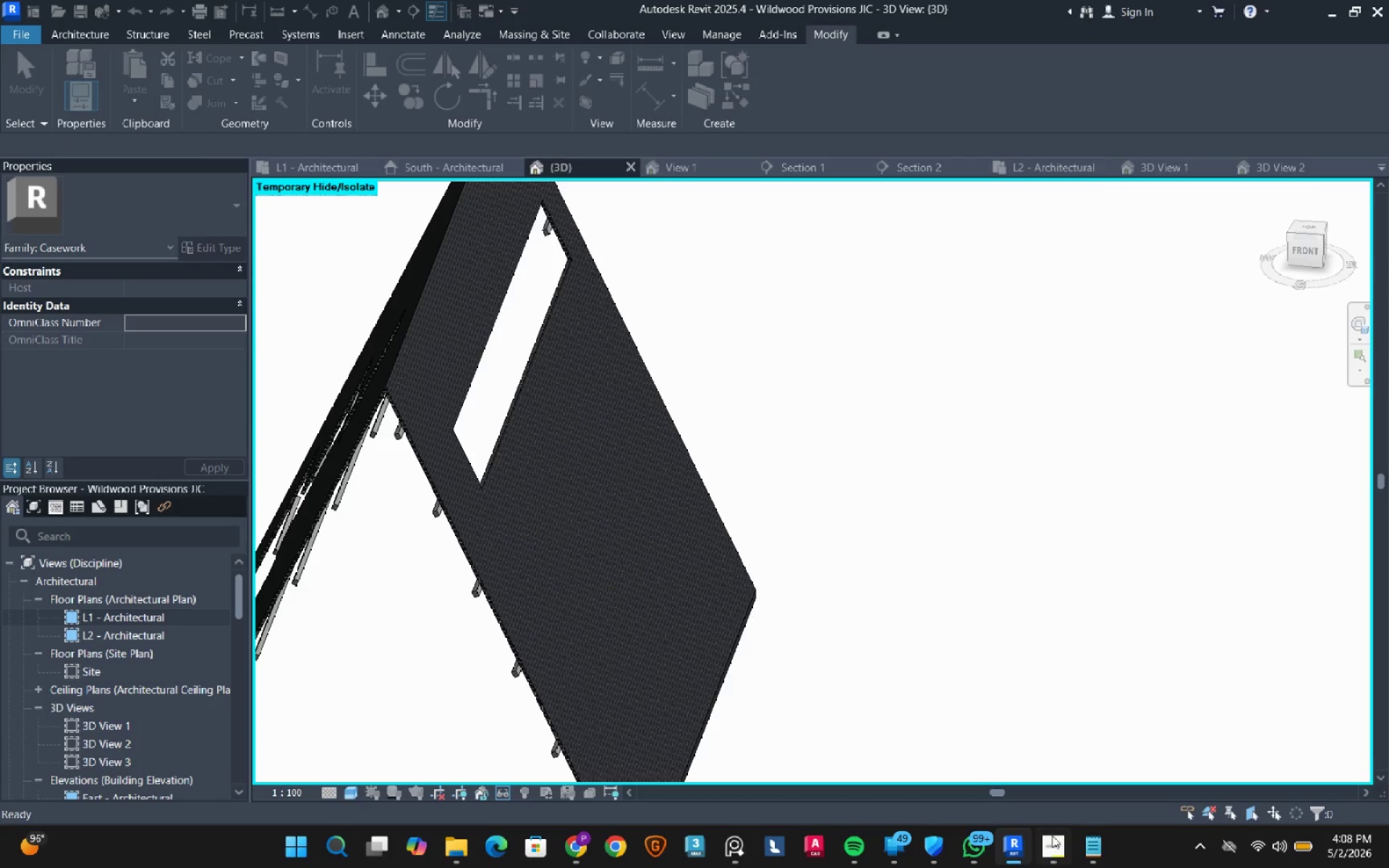 
left_click([1053, 845])